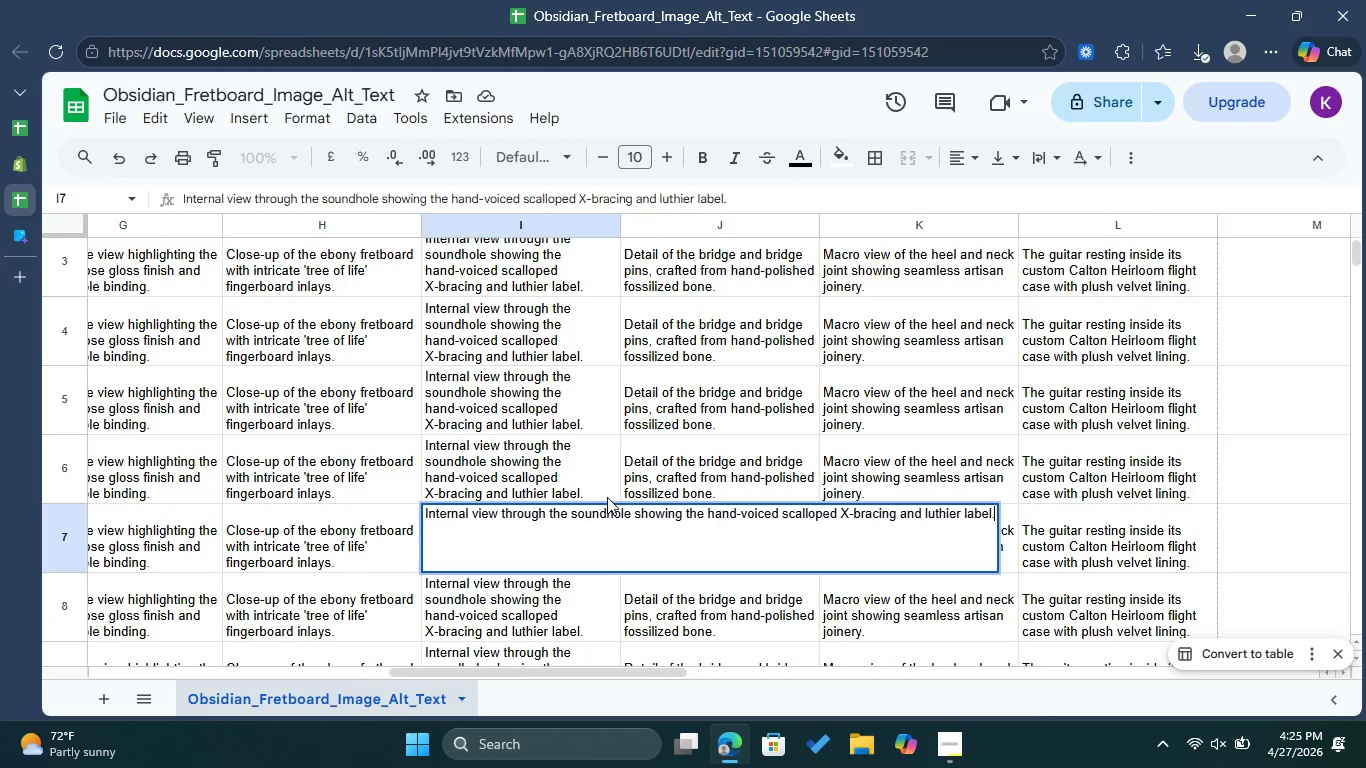 
key(Control+A)
 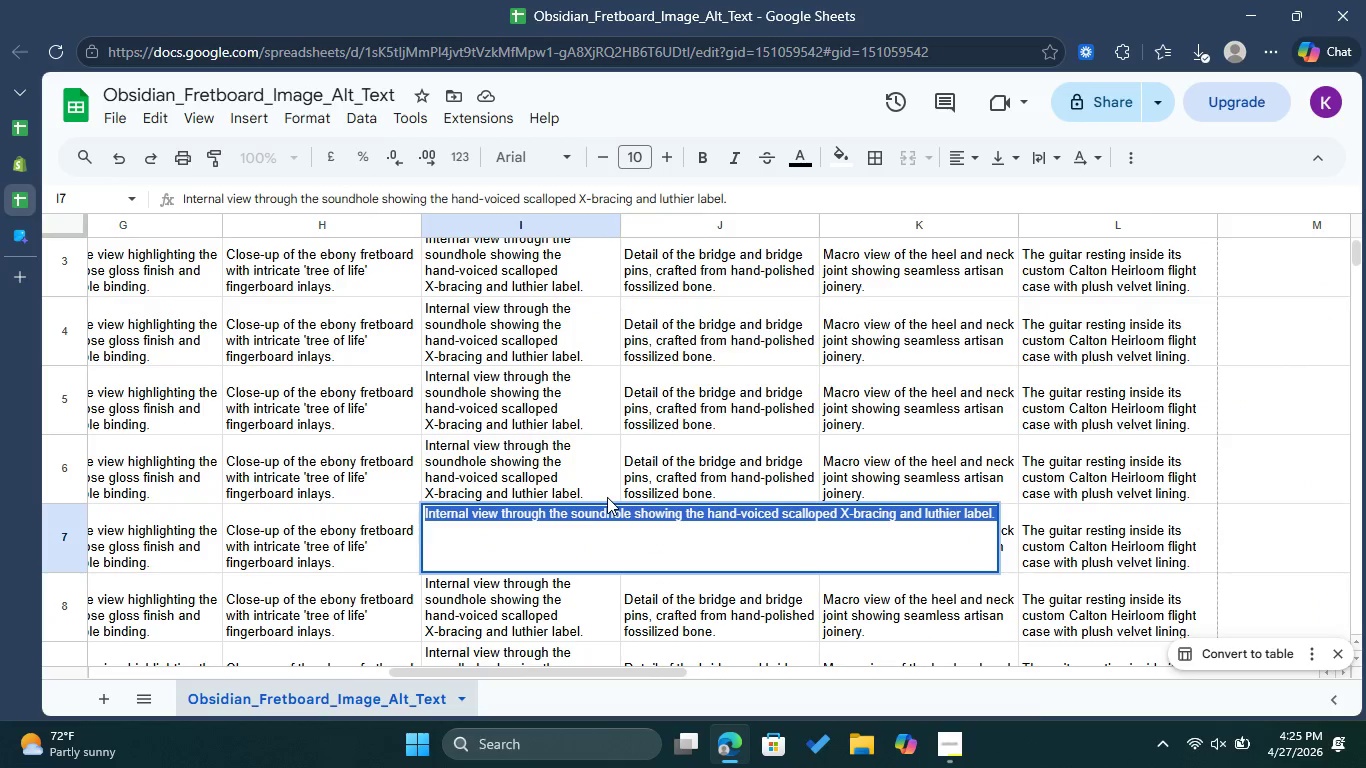 
key(Control+C)
 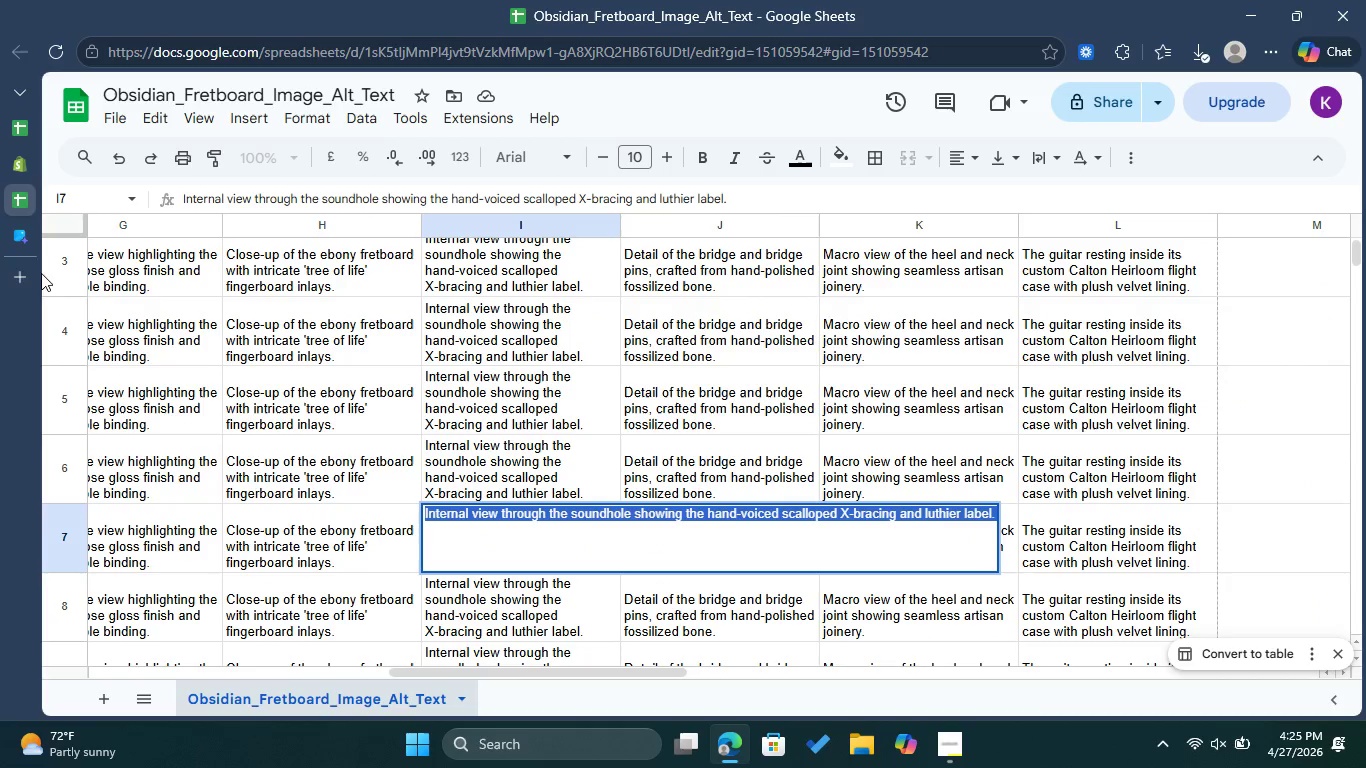 
left_click([24, 232])
 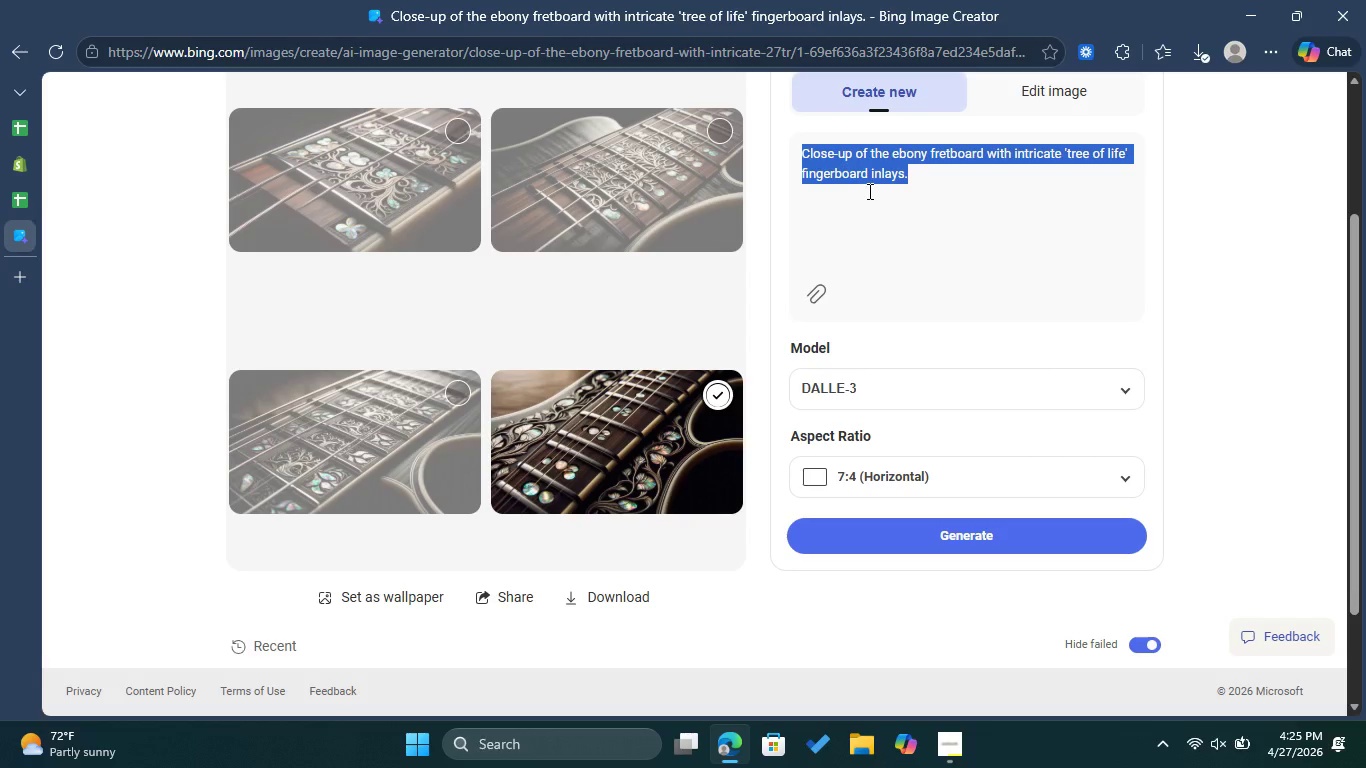 
key(Control+V)
 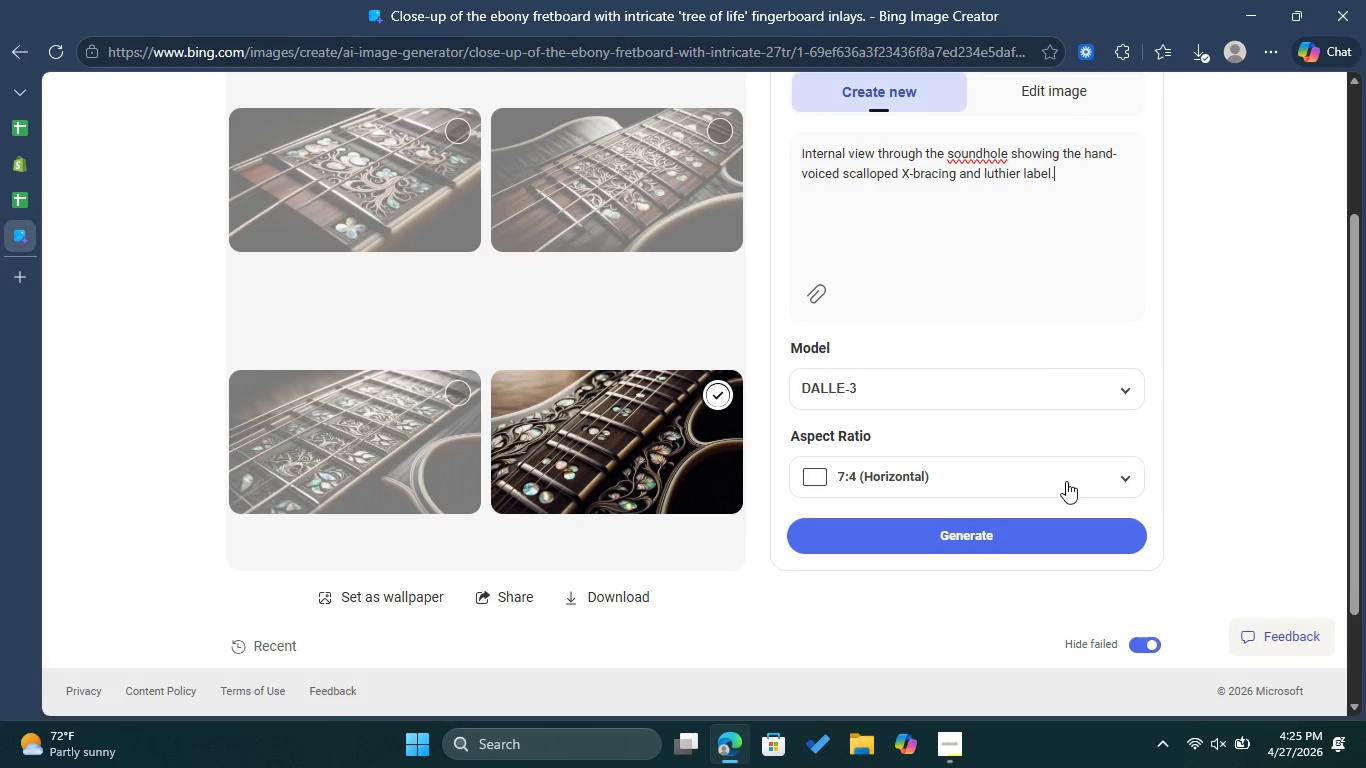 
left_click([1030, 530])
 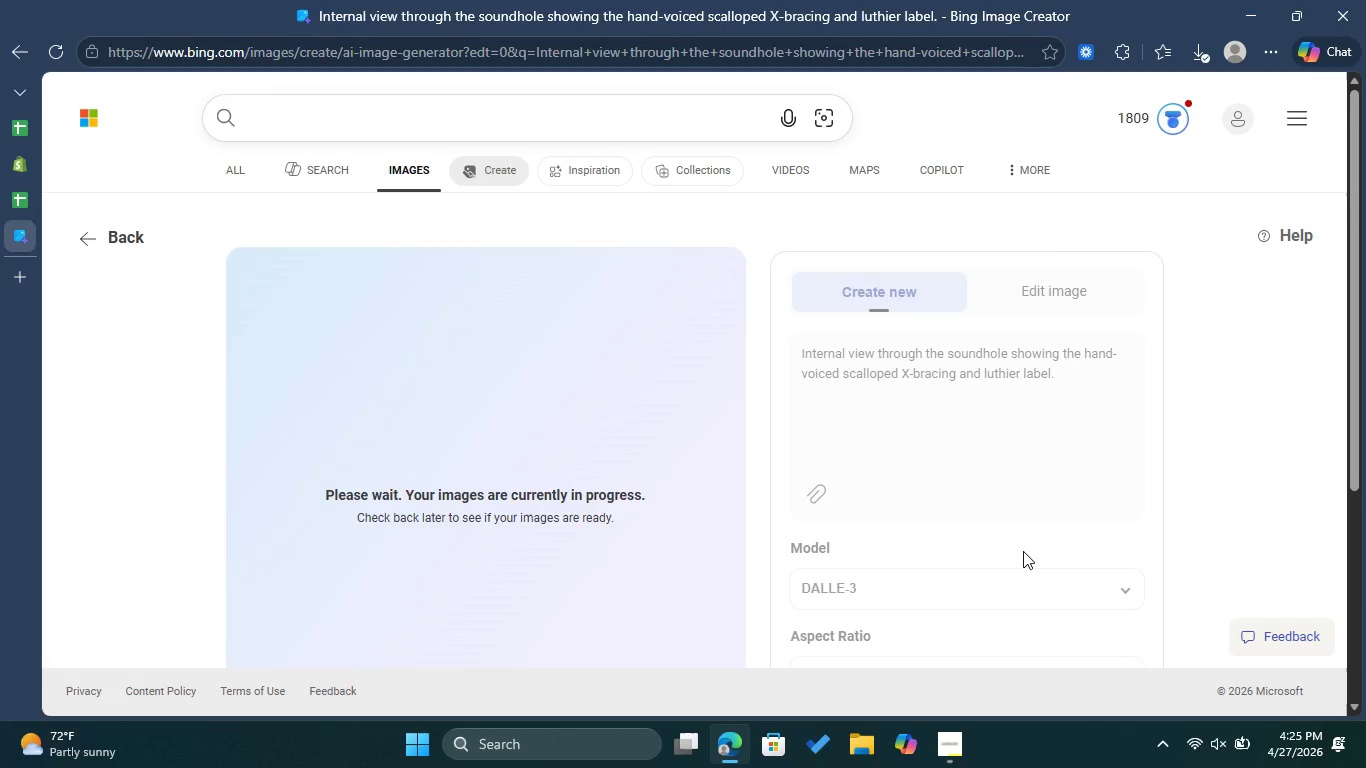 
wait(17.88)
 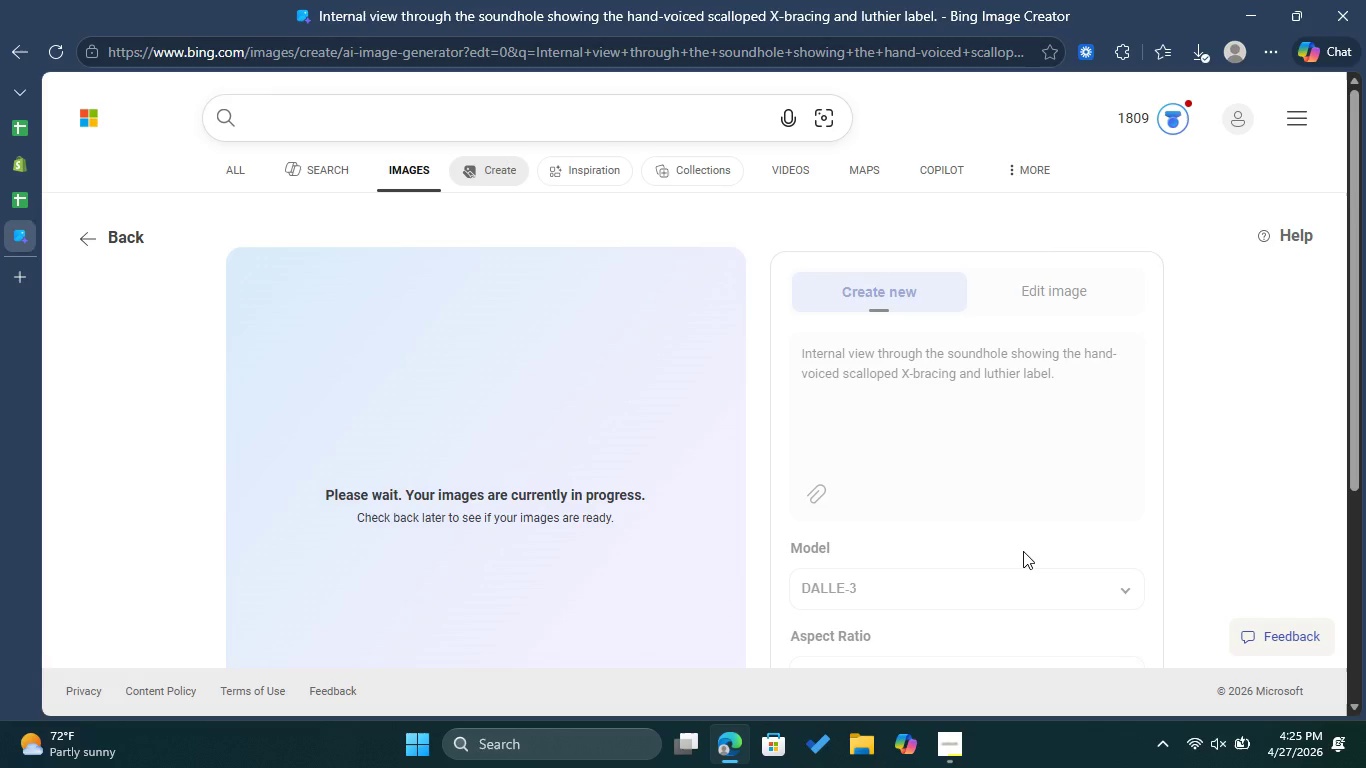 
left_click([59, 48])
 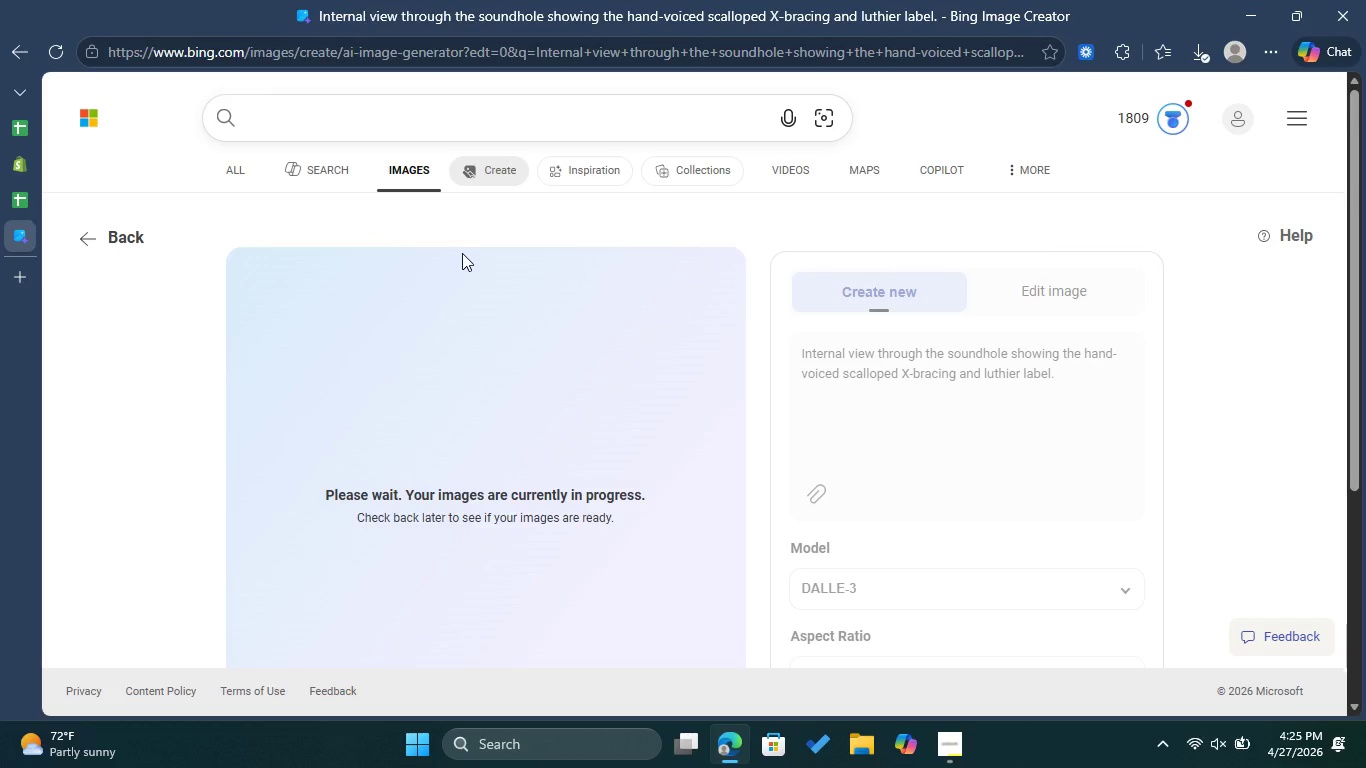 
wait(7.36)
 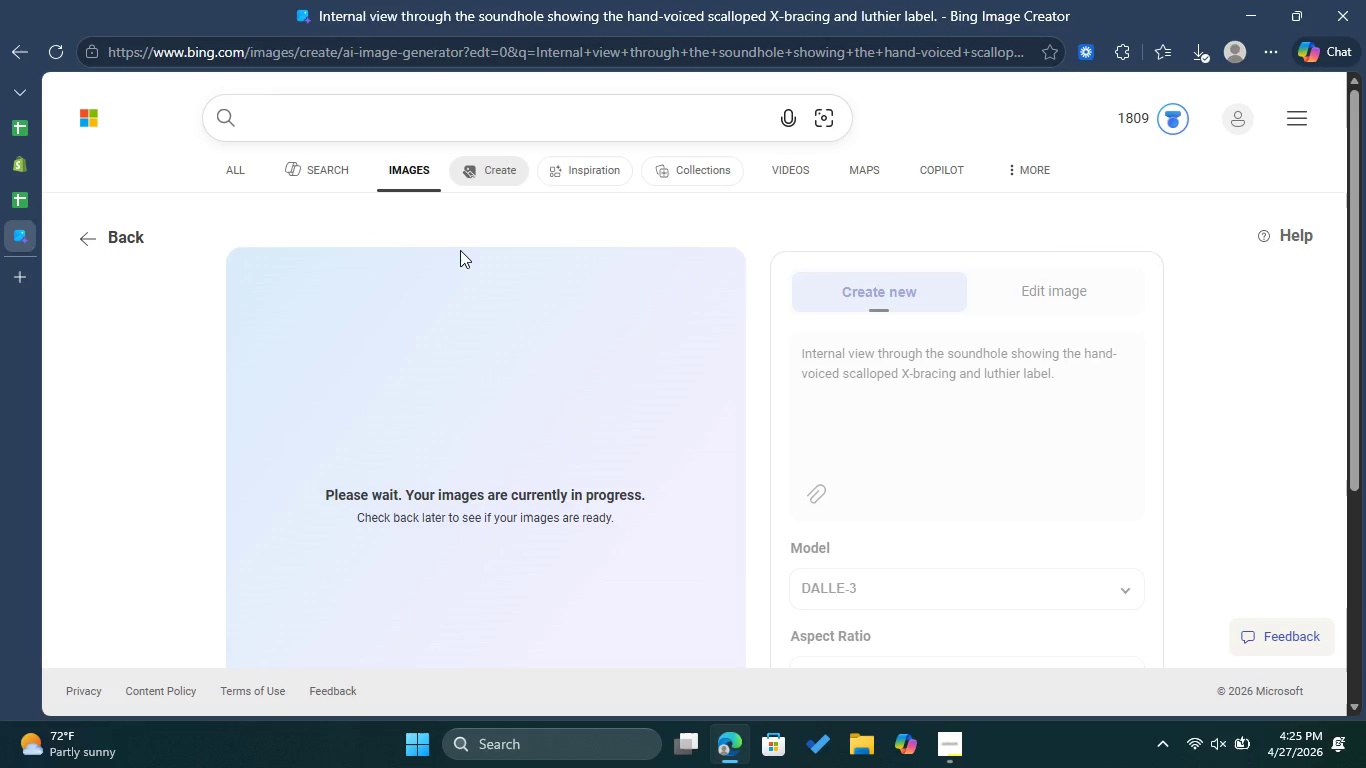 
left_click([50, 51])
 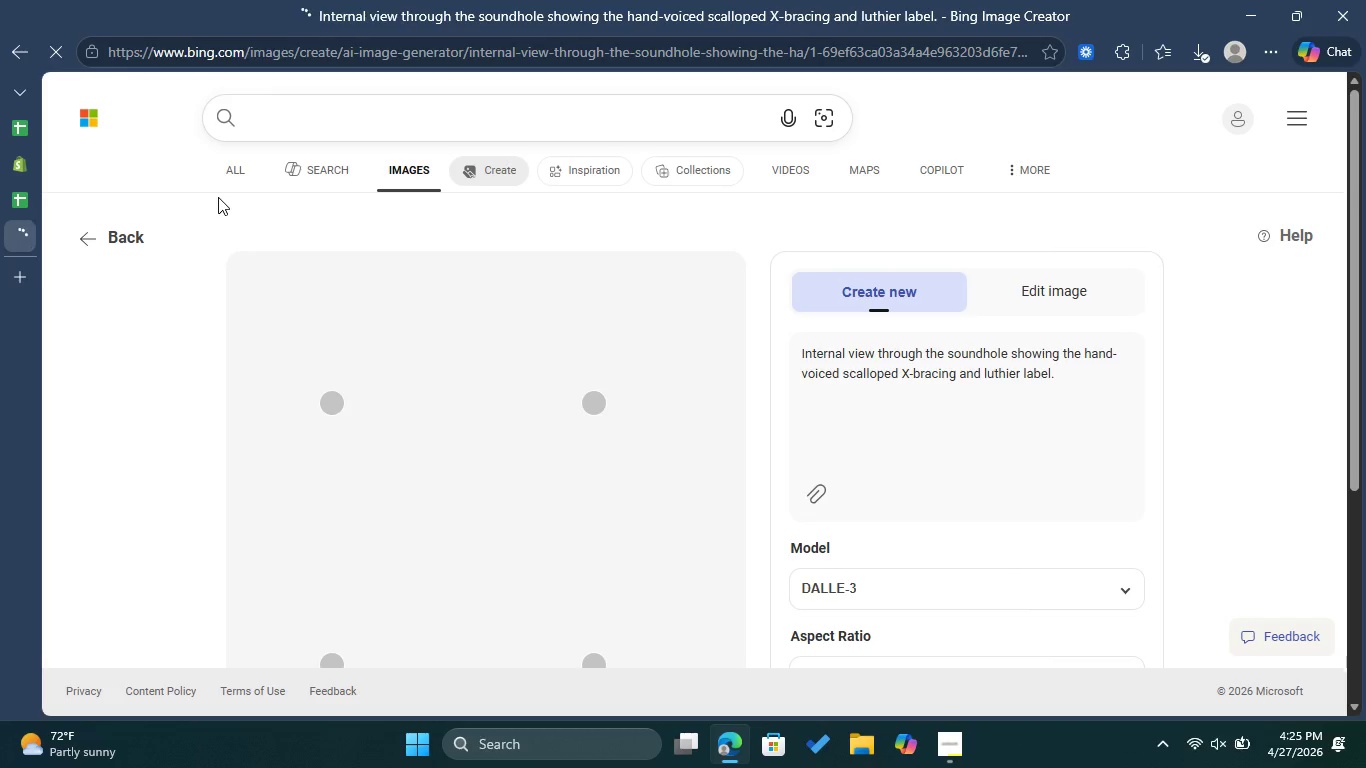 
wait(8.53)
 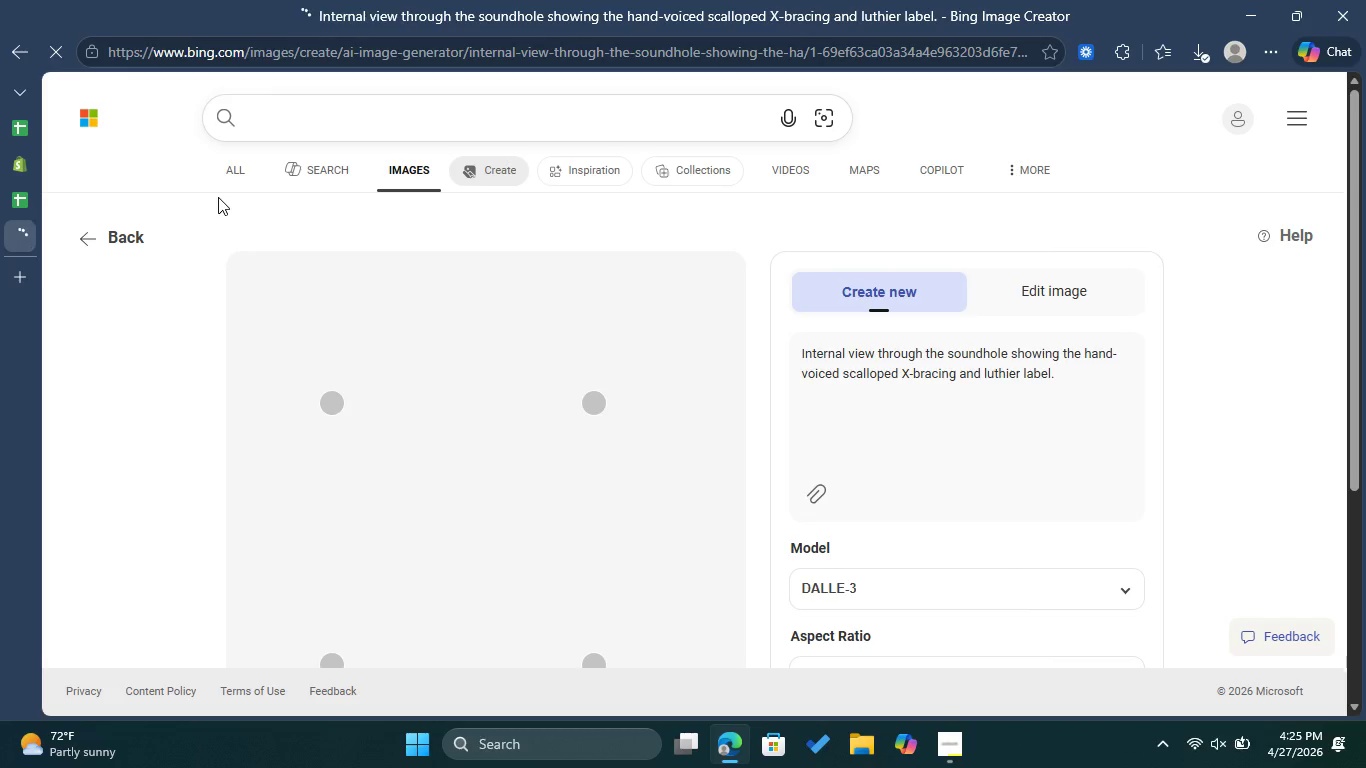 
scroll: coordinate [483, 470], scroll_direction: down, amount: 2.0
 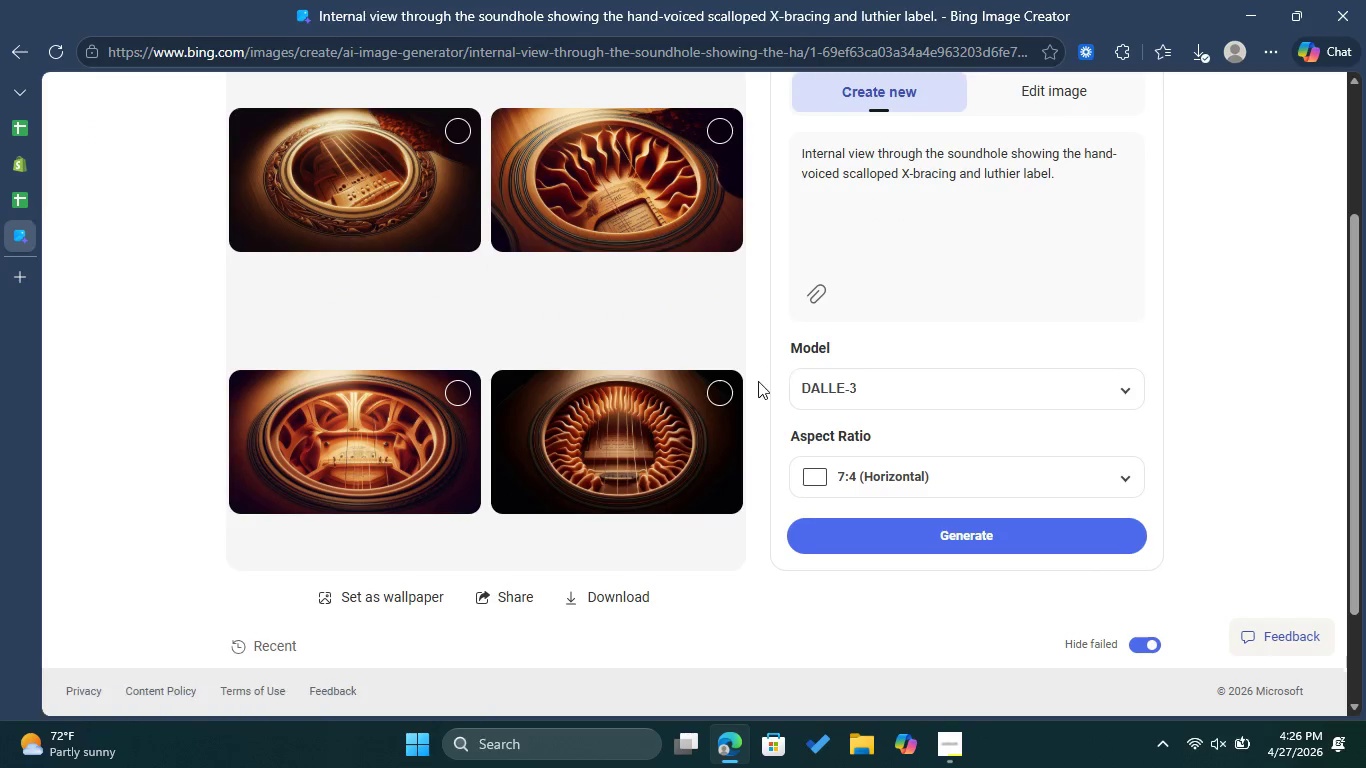 
left_click([731, 393])
 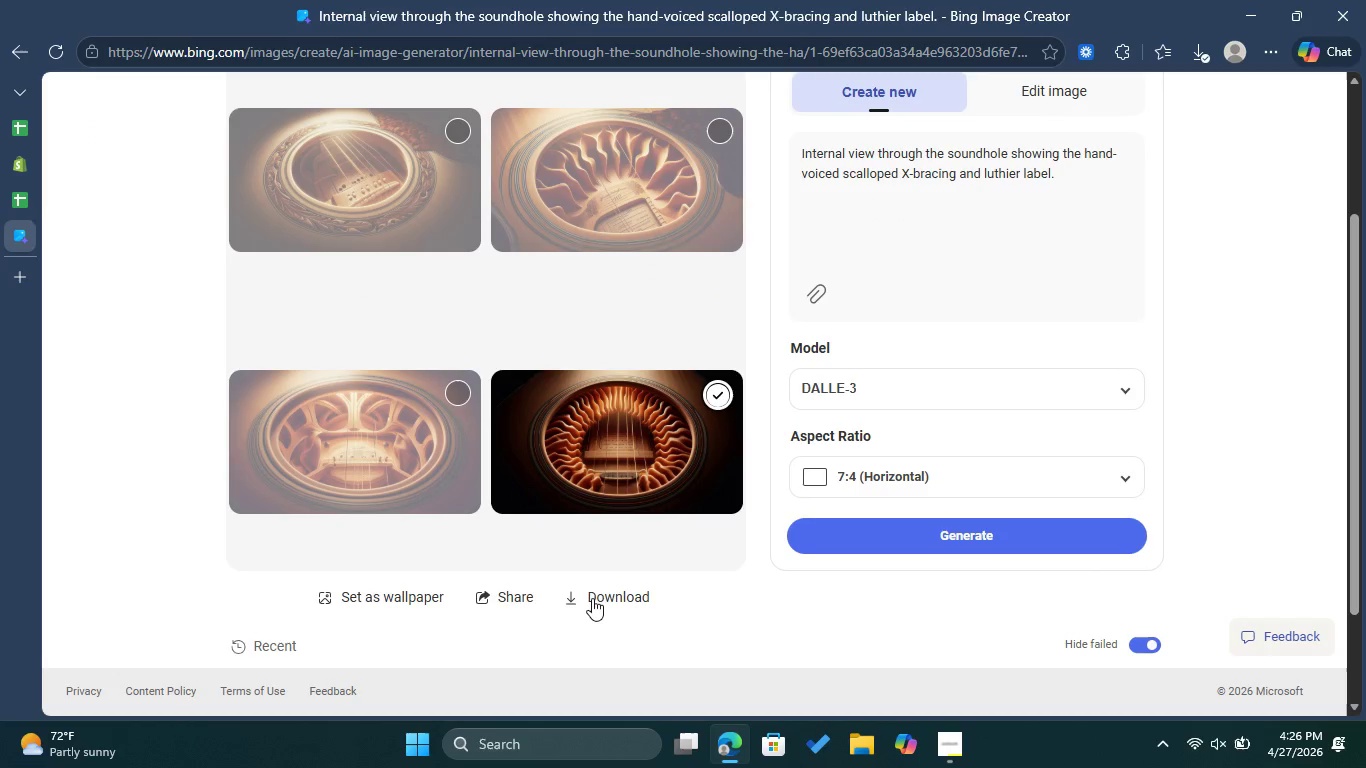 
left_click([593, 598])
 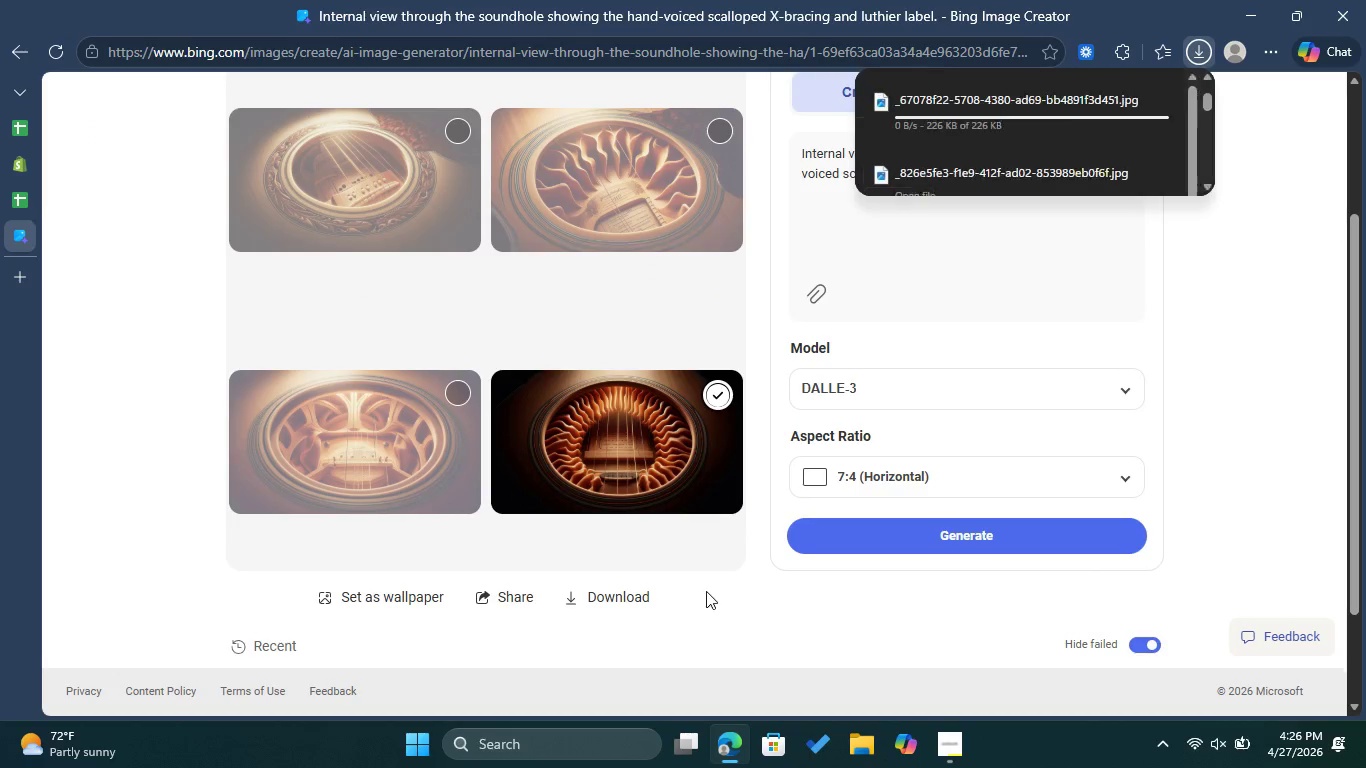 
left_click([706, 591])
 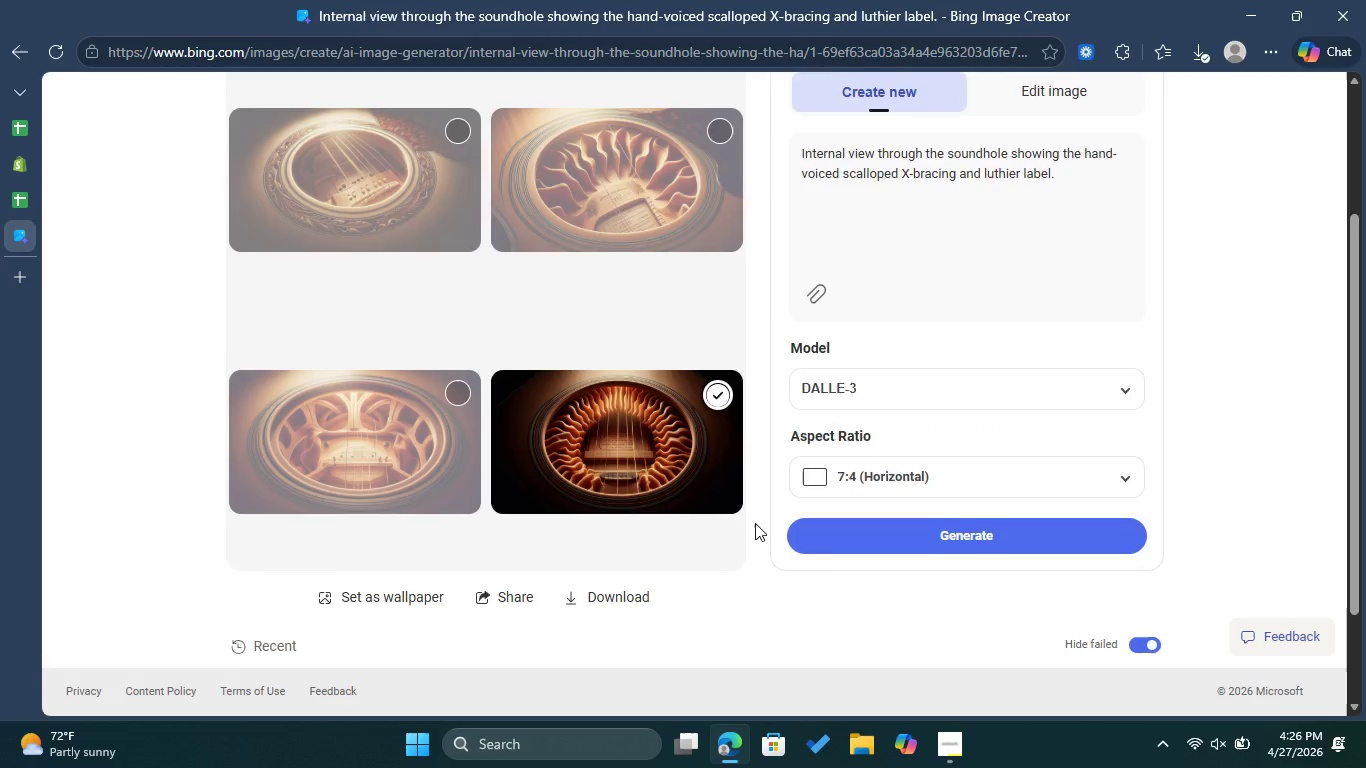 
scroll: coordinate [756, 523], scroll_direction: up, amount: 3.0
 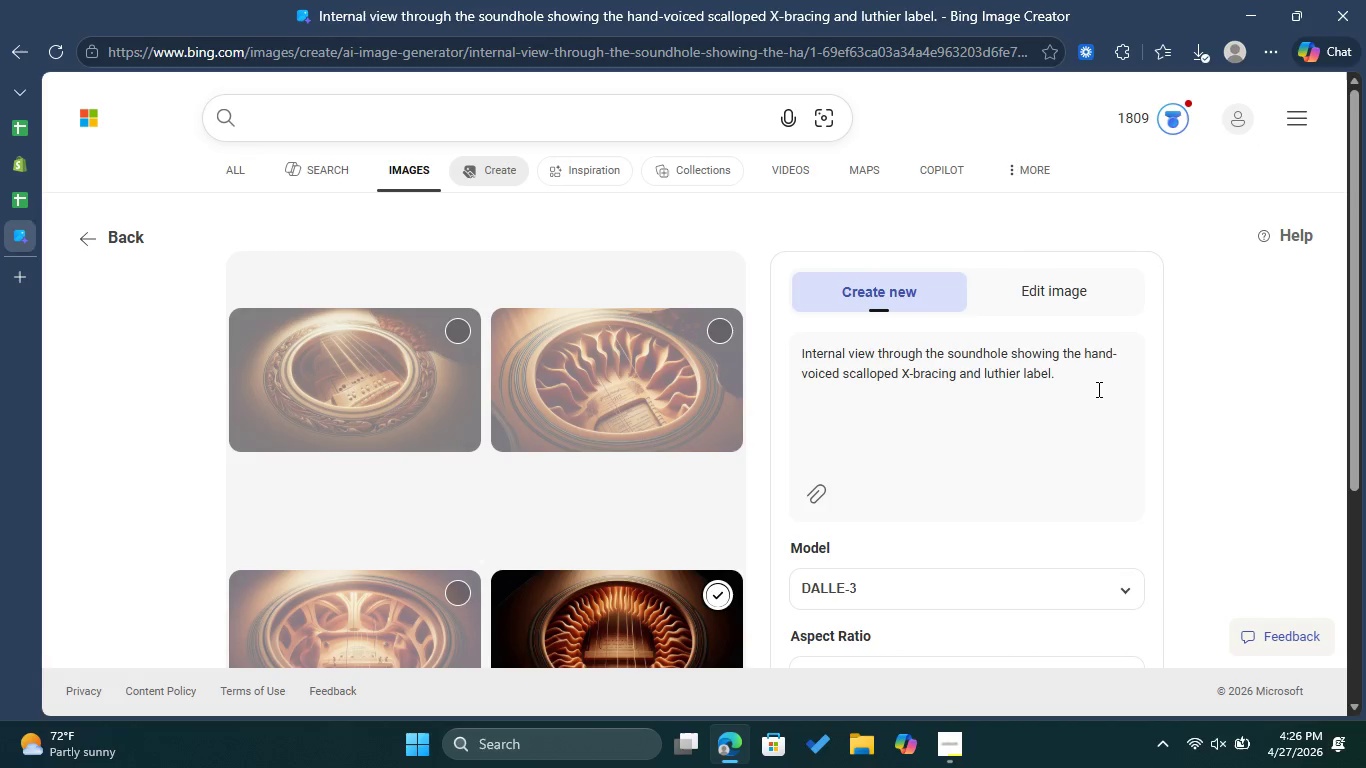 
left_click_drag(start_coordinate=[1097, 389], to_coordinate=[802, 359])
 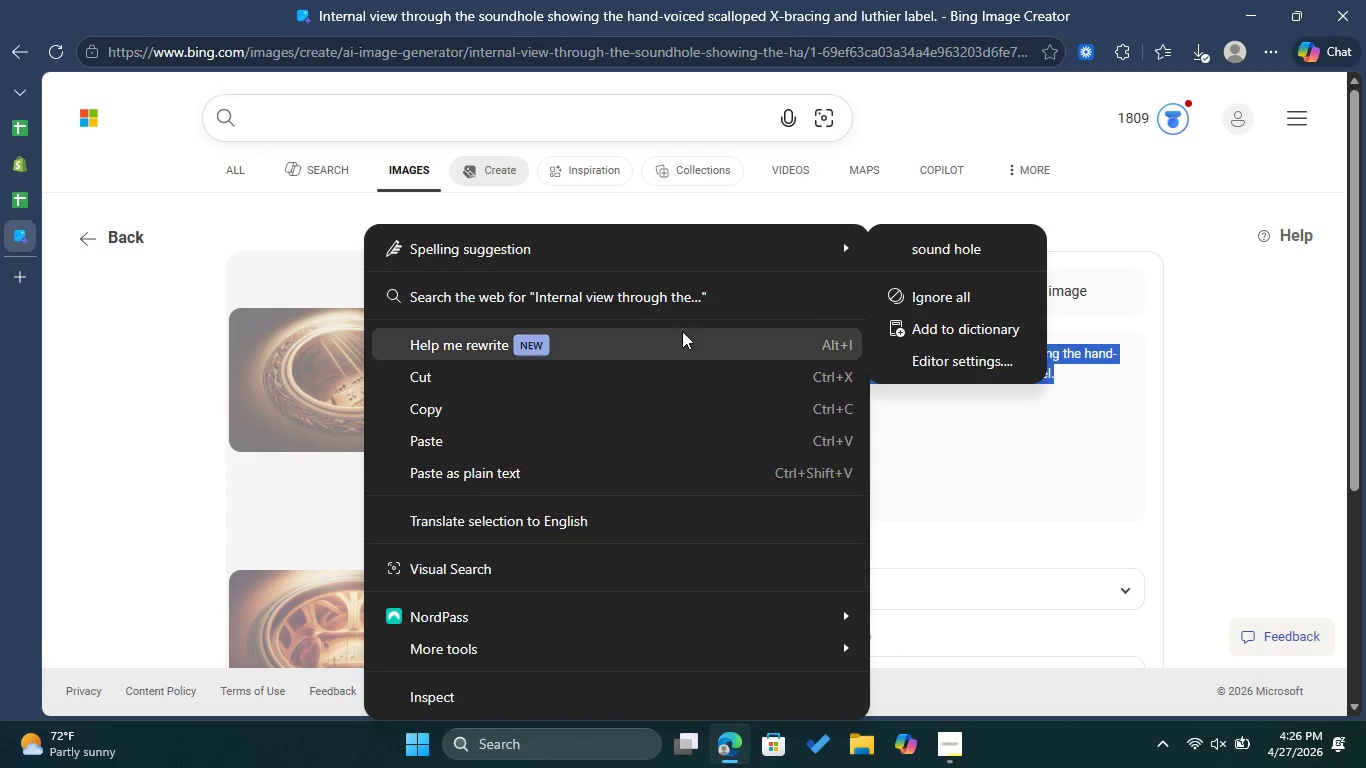 
left_click([586, 406])
 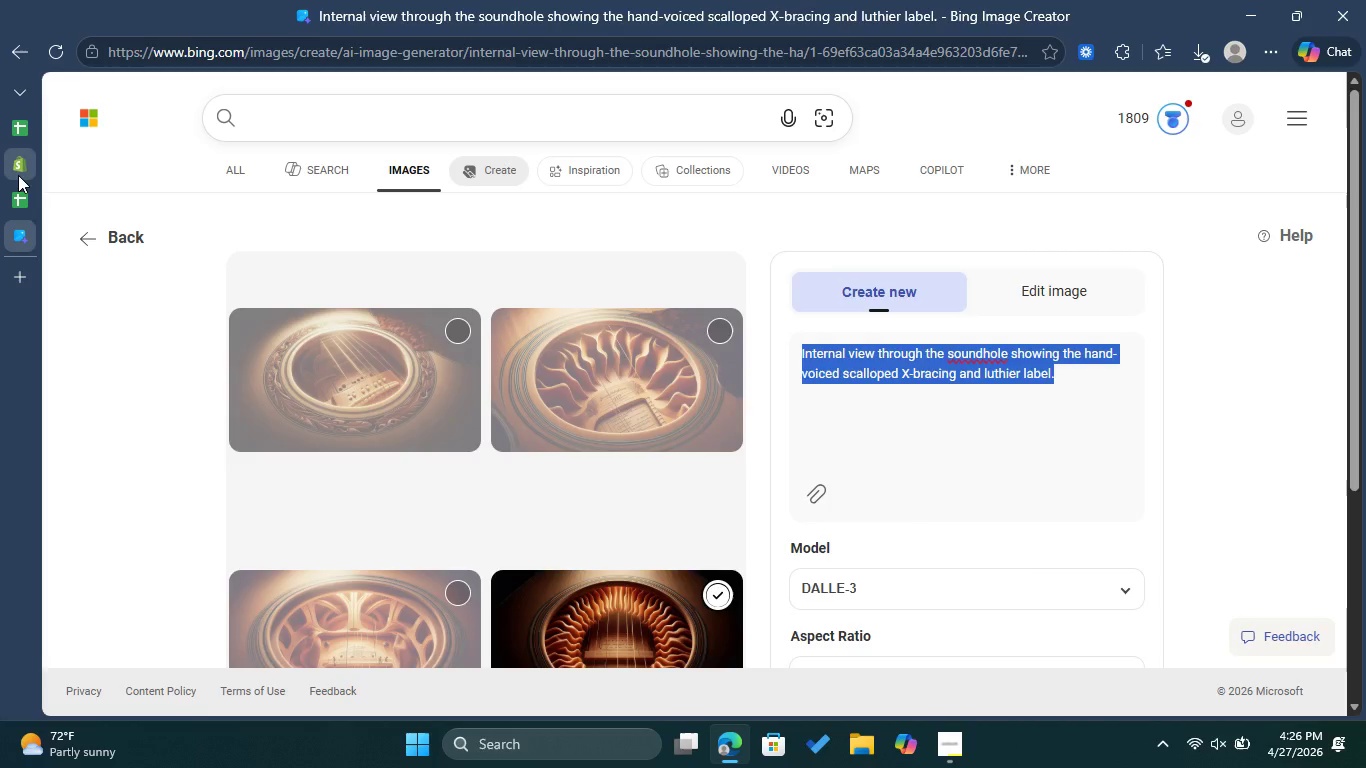 
left_click([18, 175])
 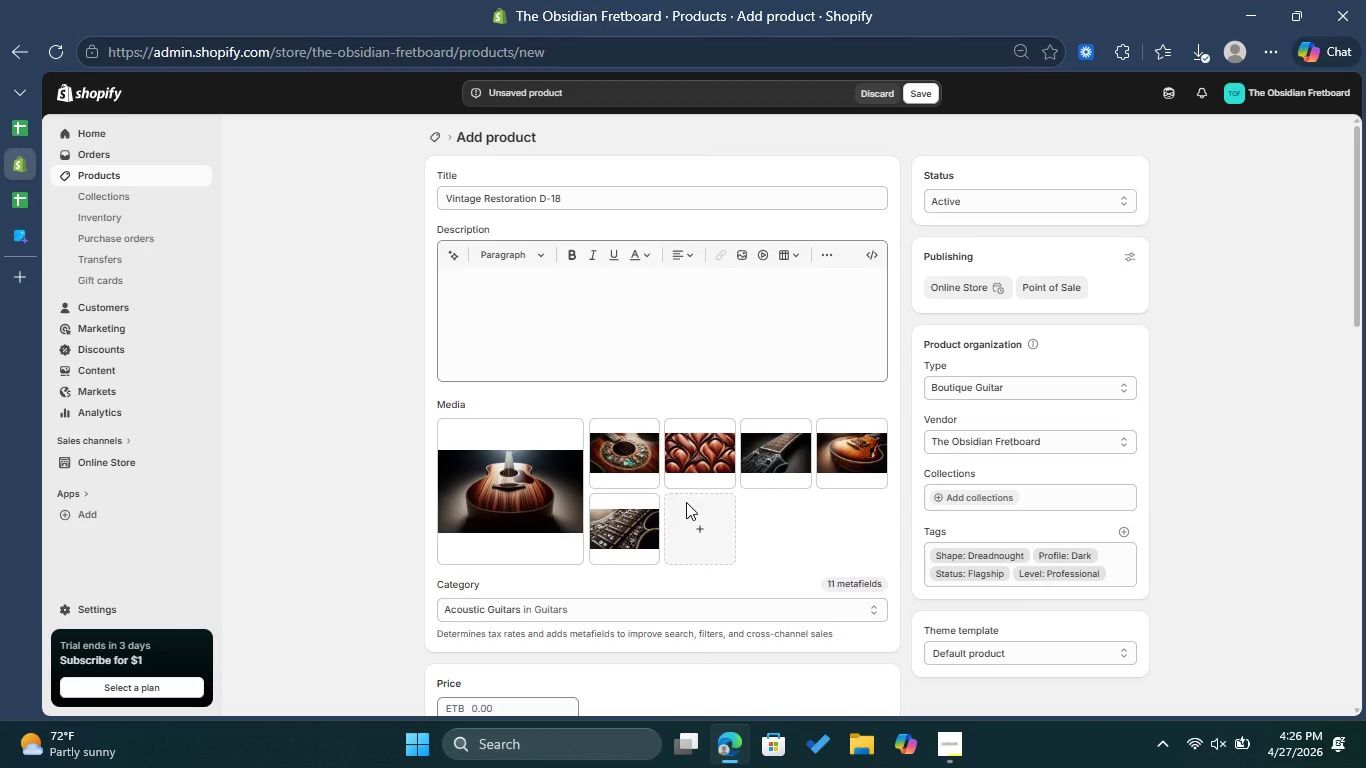 
left_click([697, 511])
 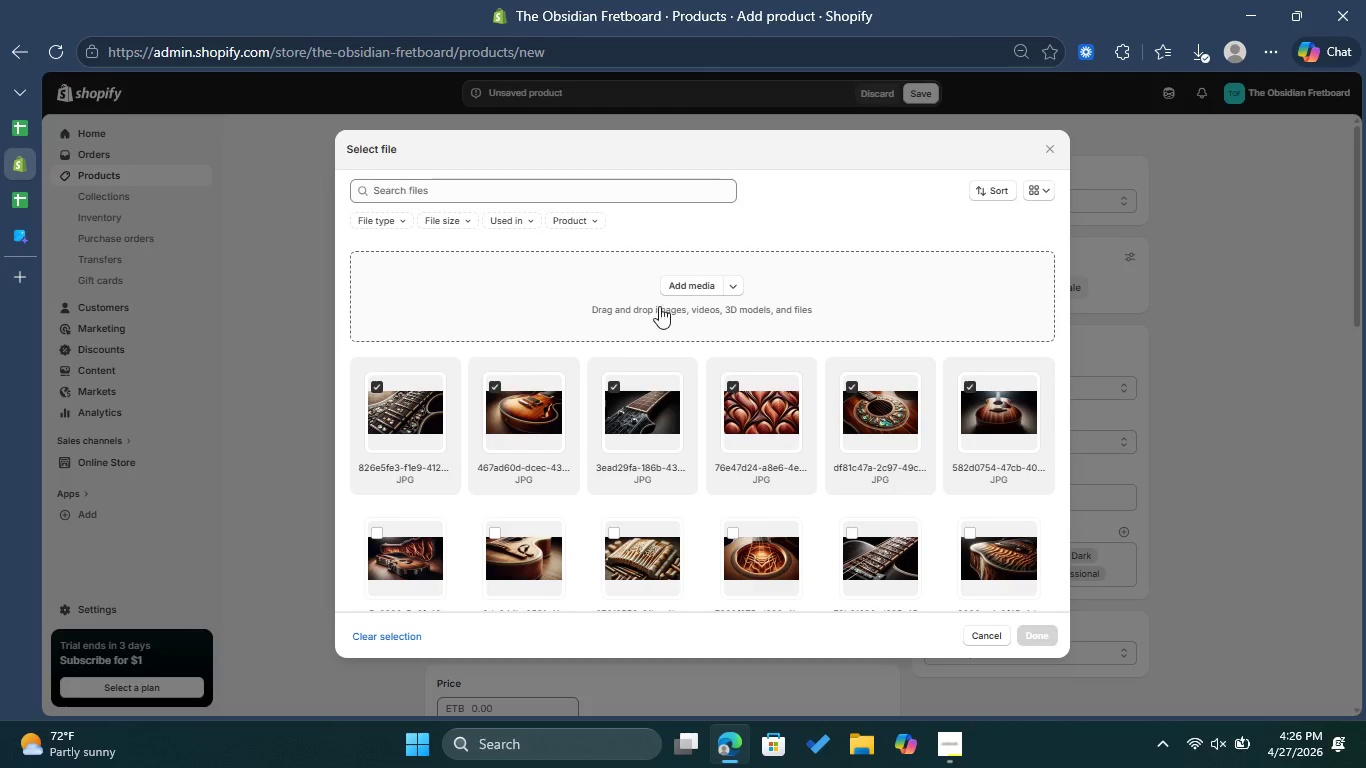 
left_click([698, 286])
 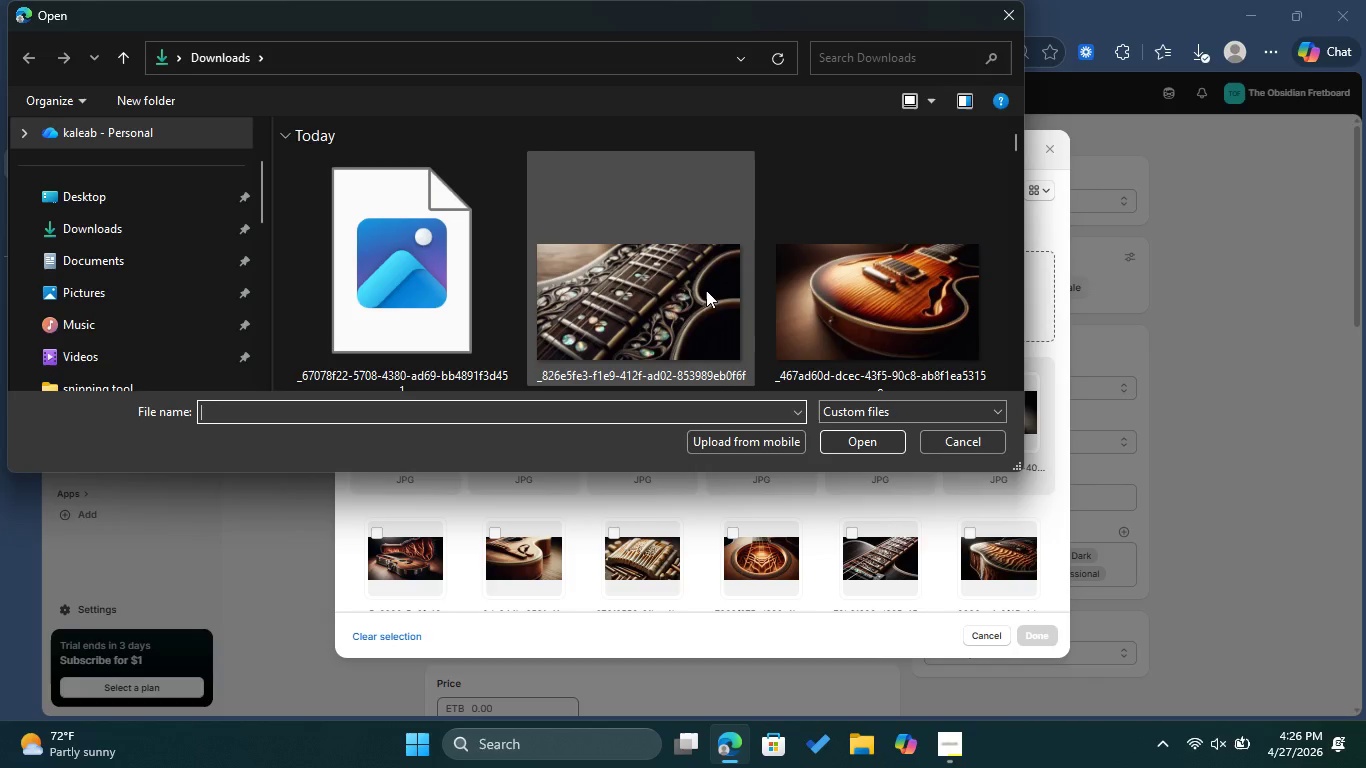 
left_click([472, 272])
 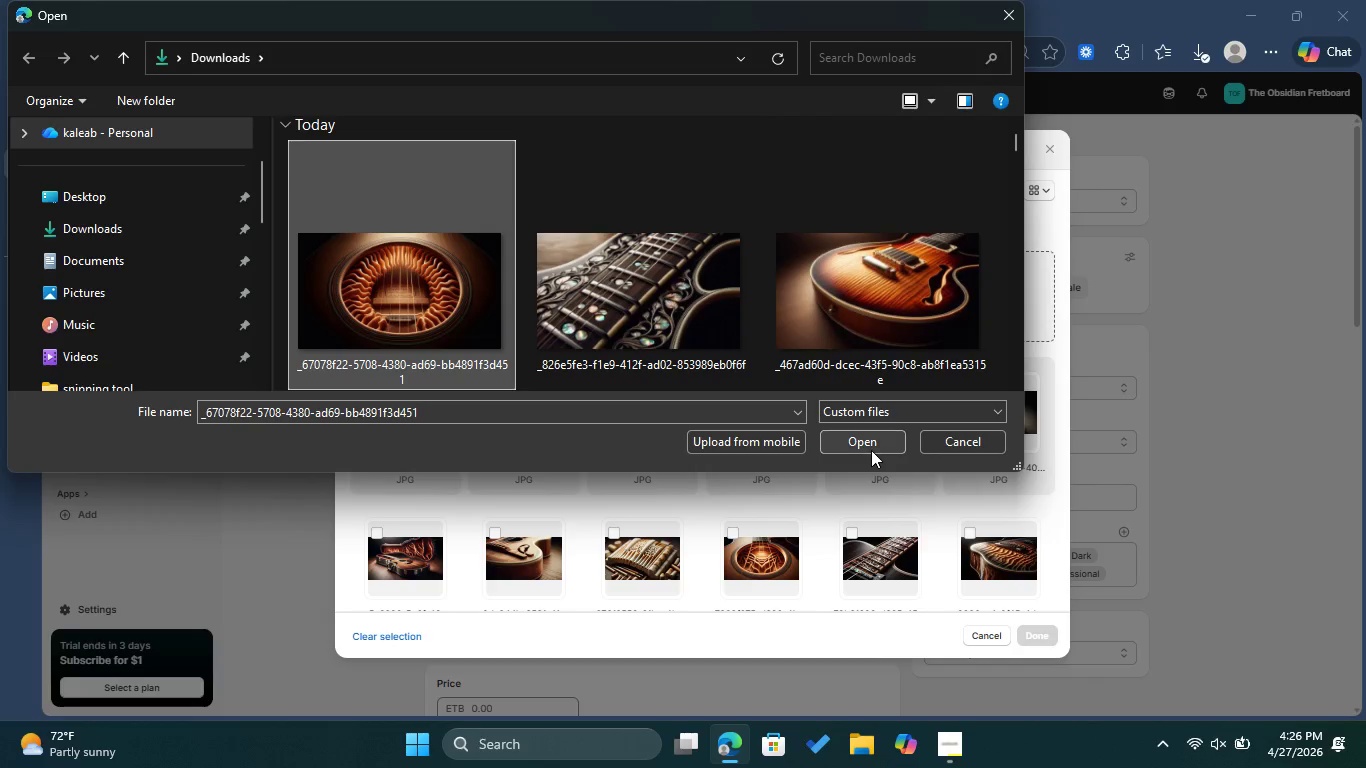 
left_click([871, 450])
 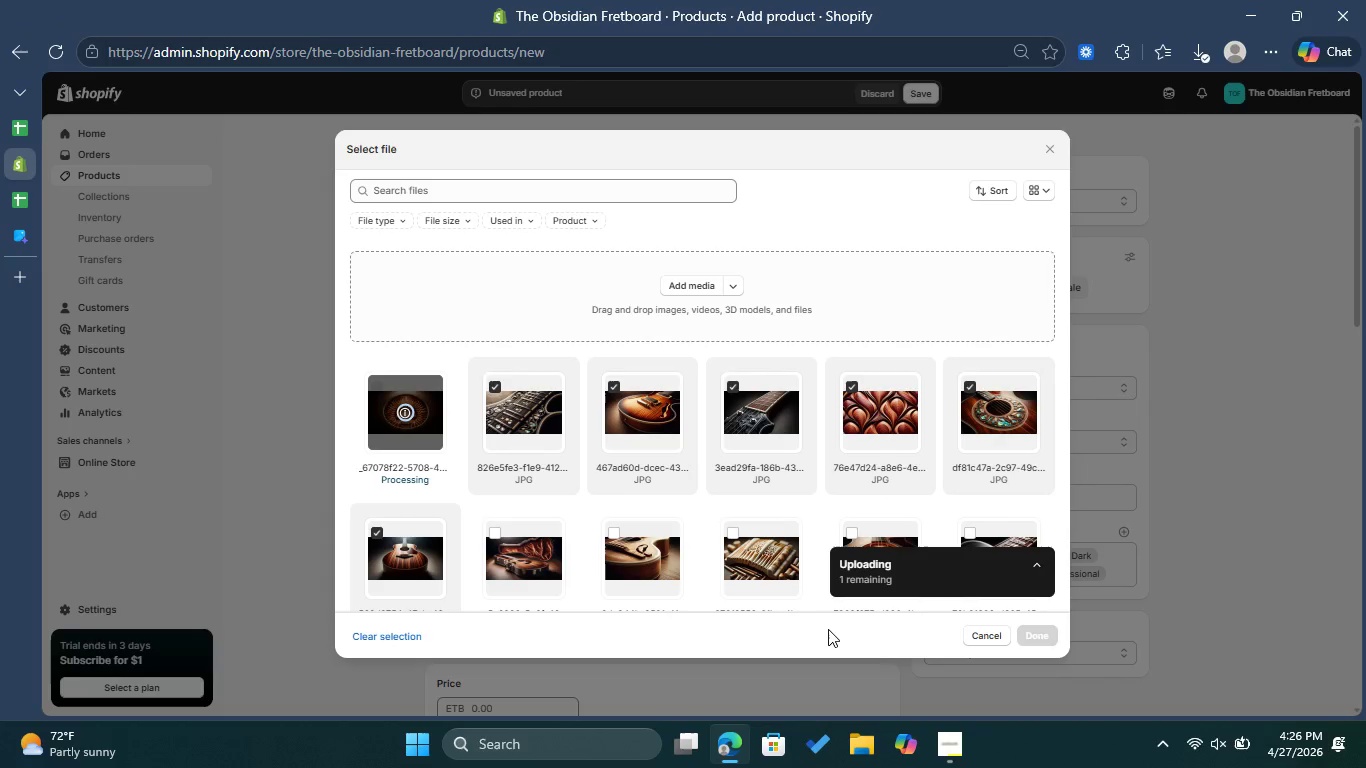 
wait(10.94)
 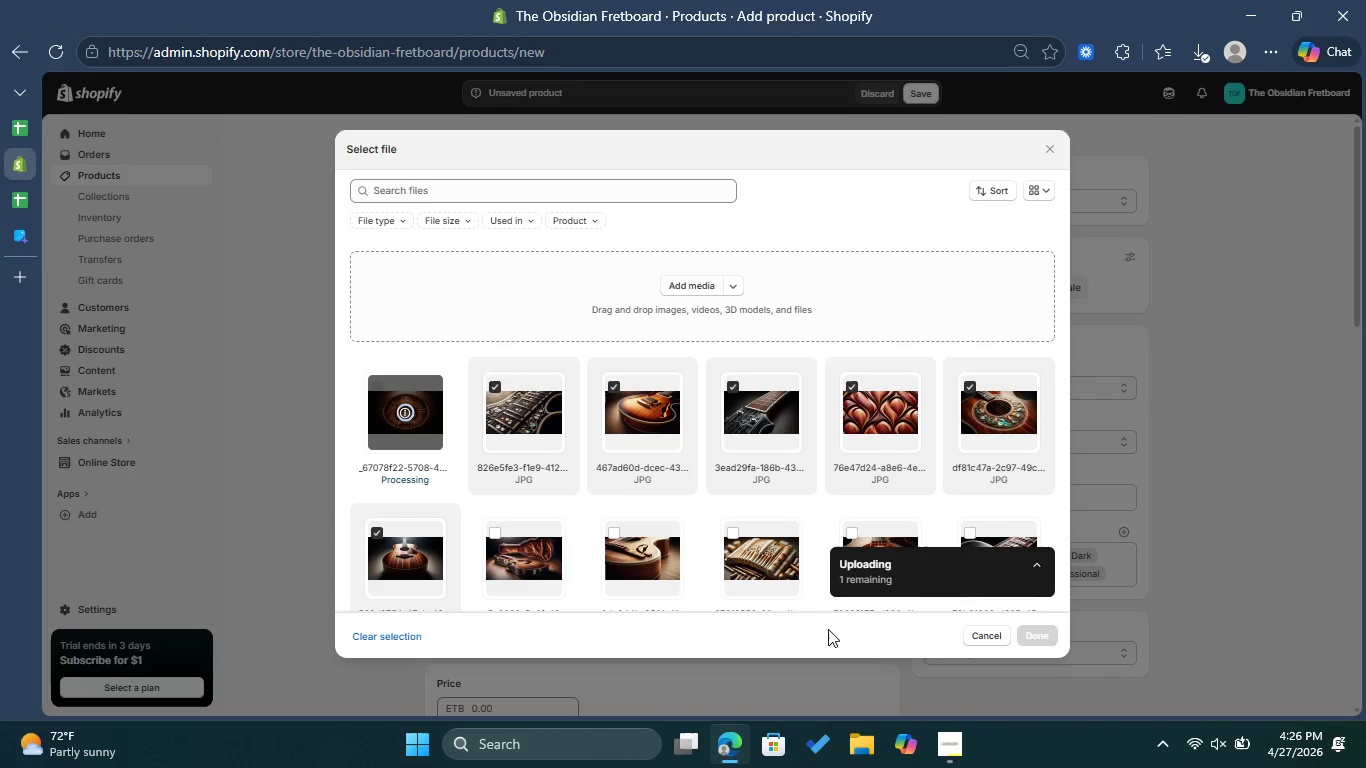 
left_click([1051, 641])
 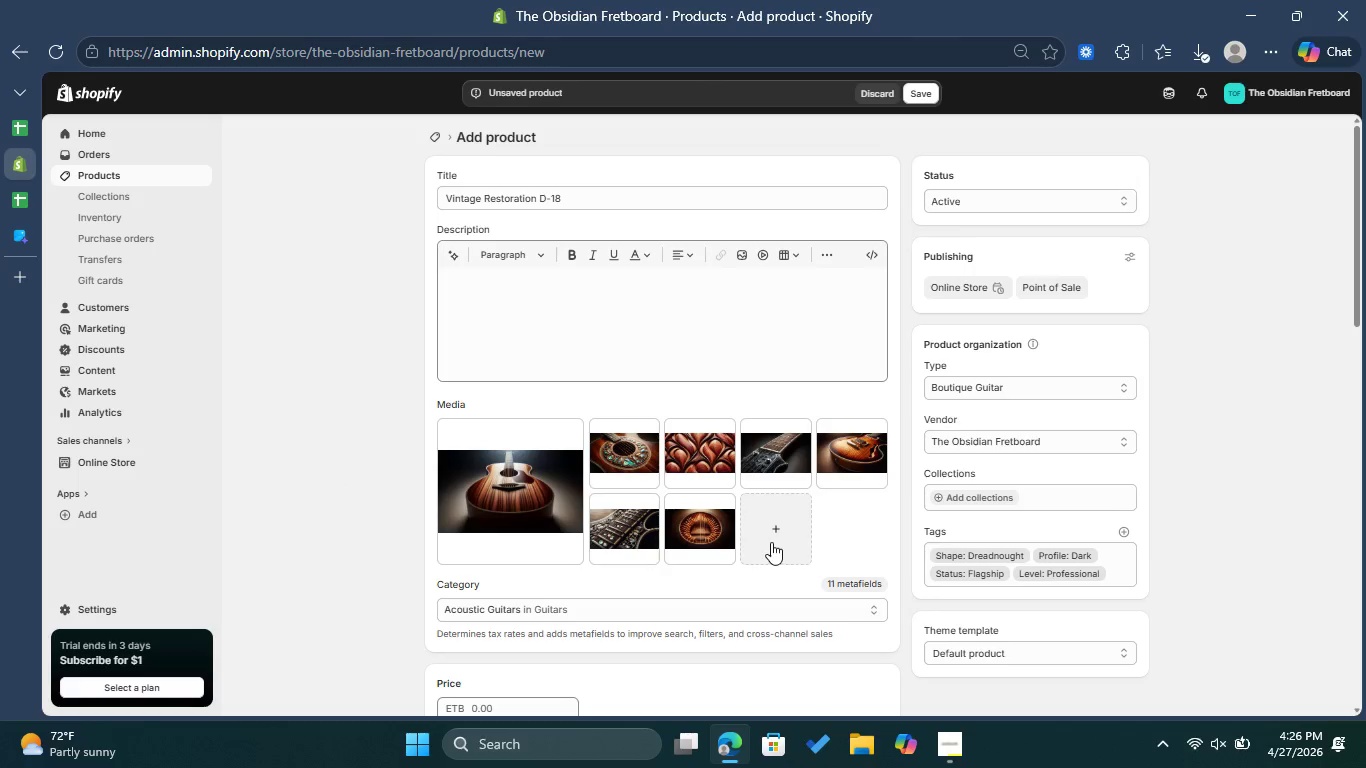 
left_click([716, 542])
 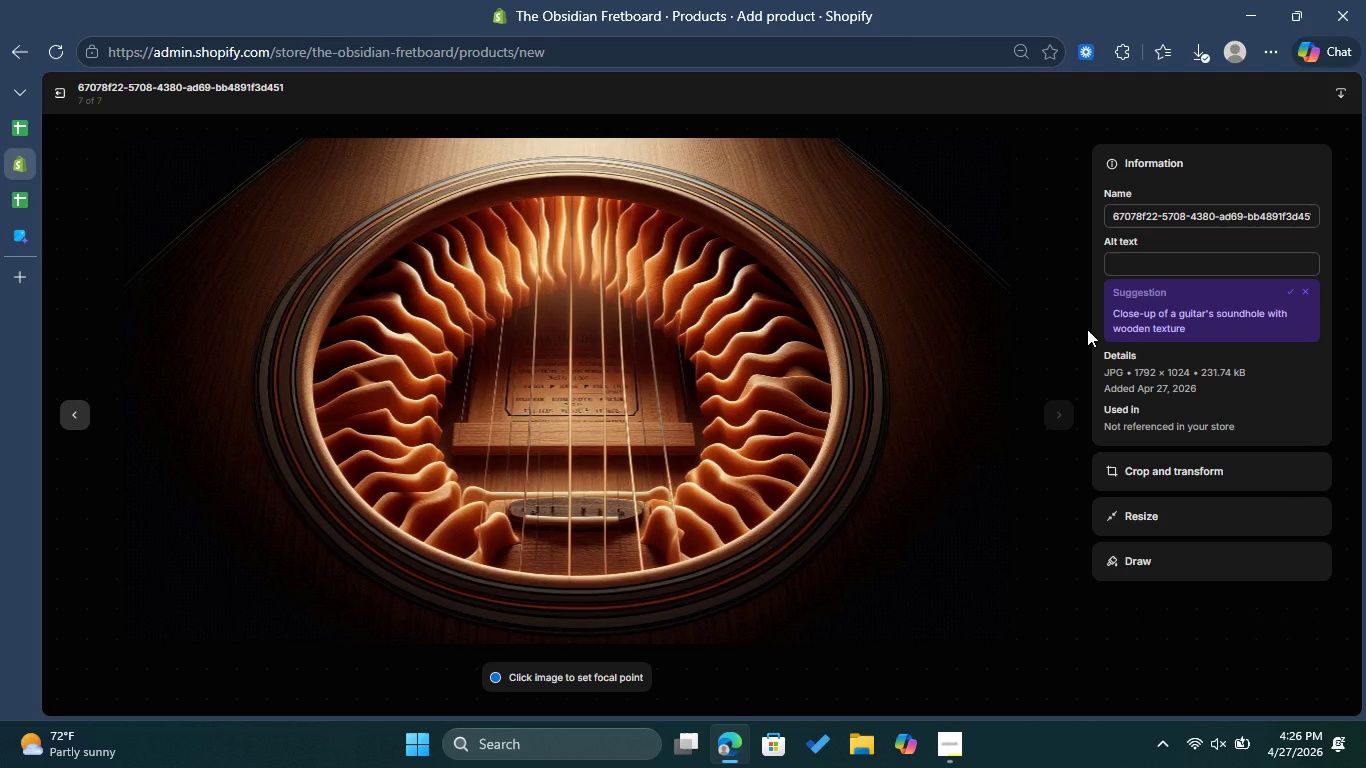 
left_click([1164, 256])
 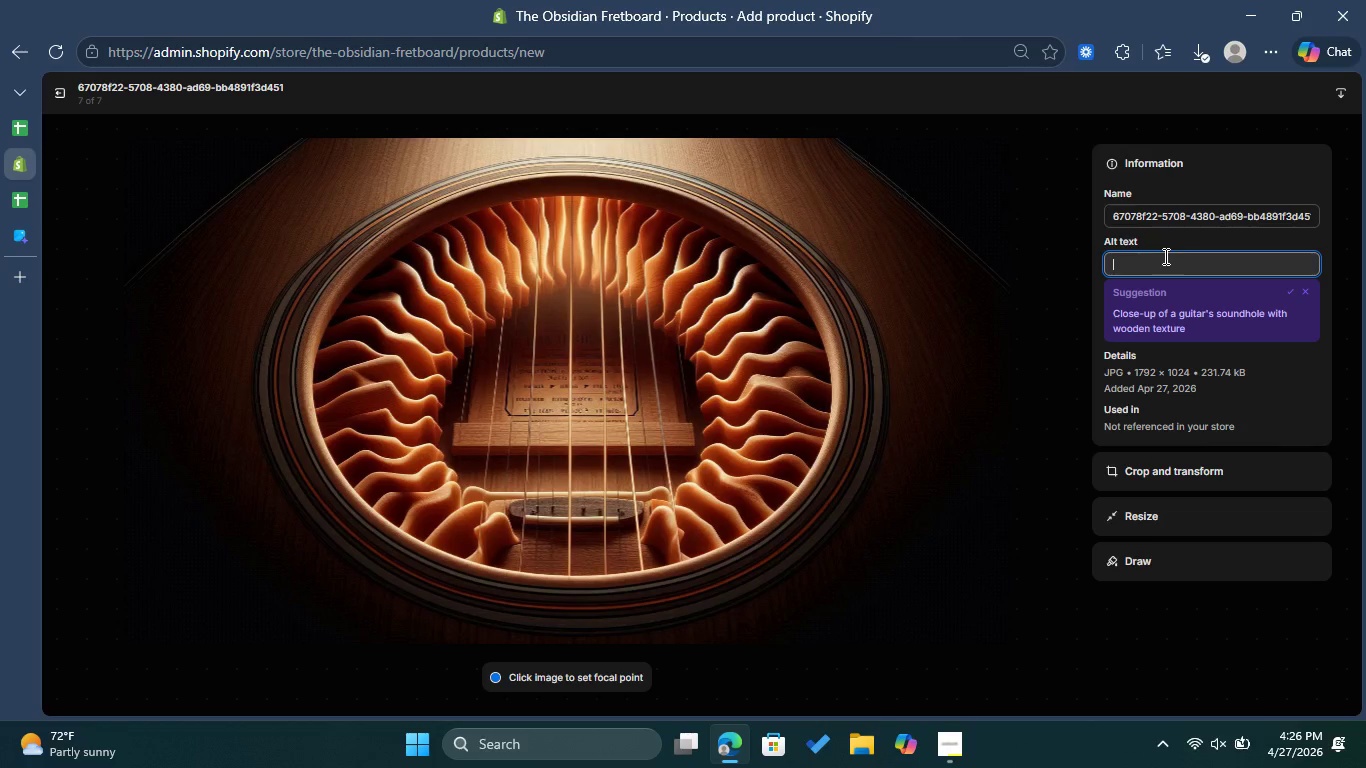 
key(Control+V)
 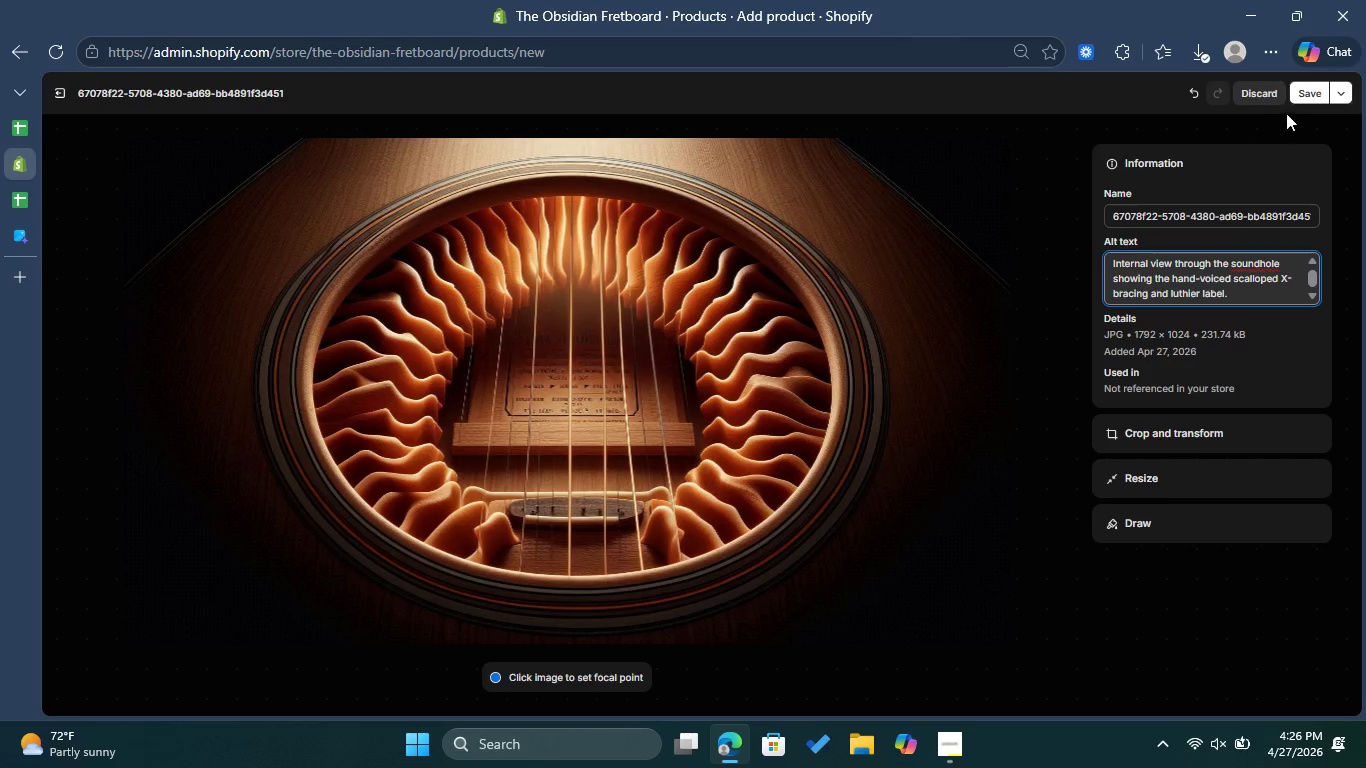 
left_click([1306, 91])
 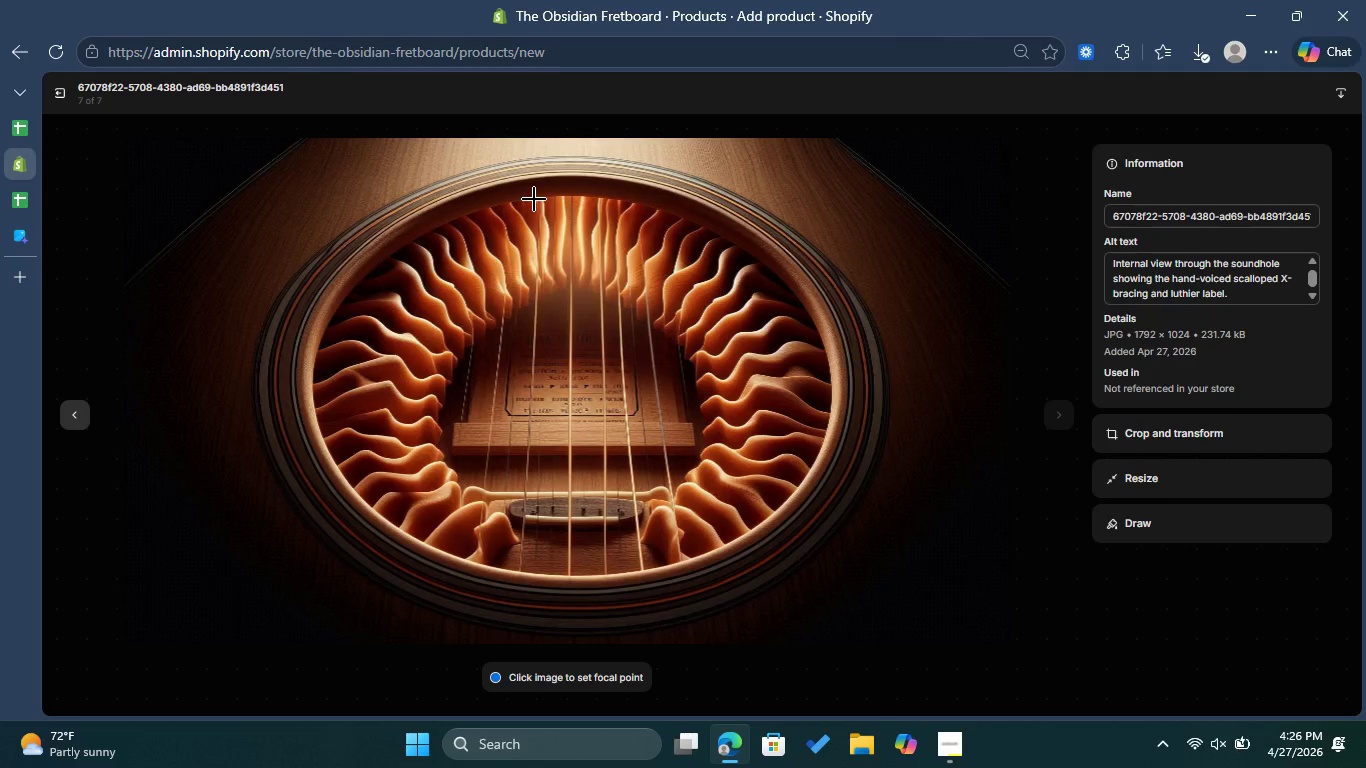 
left_click([58, 91])
 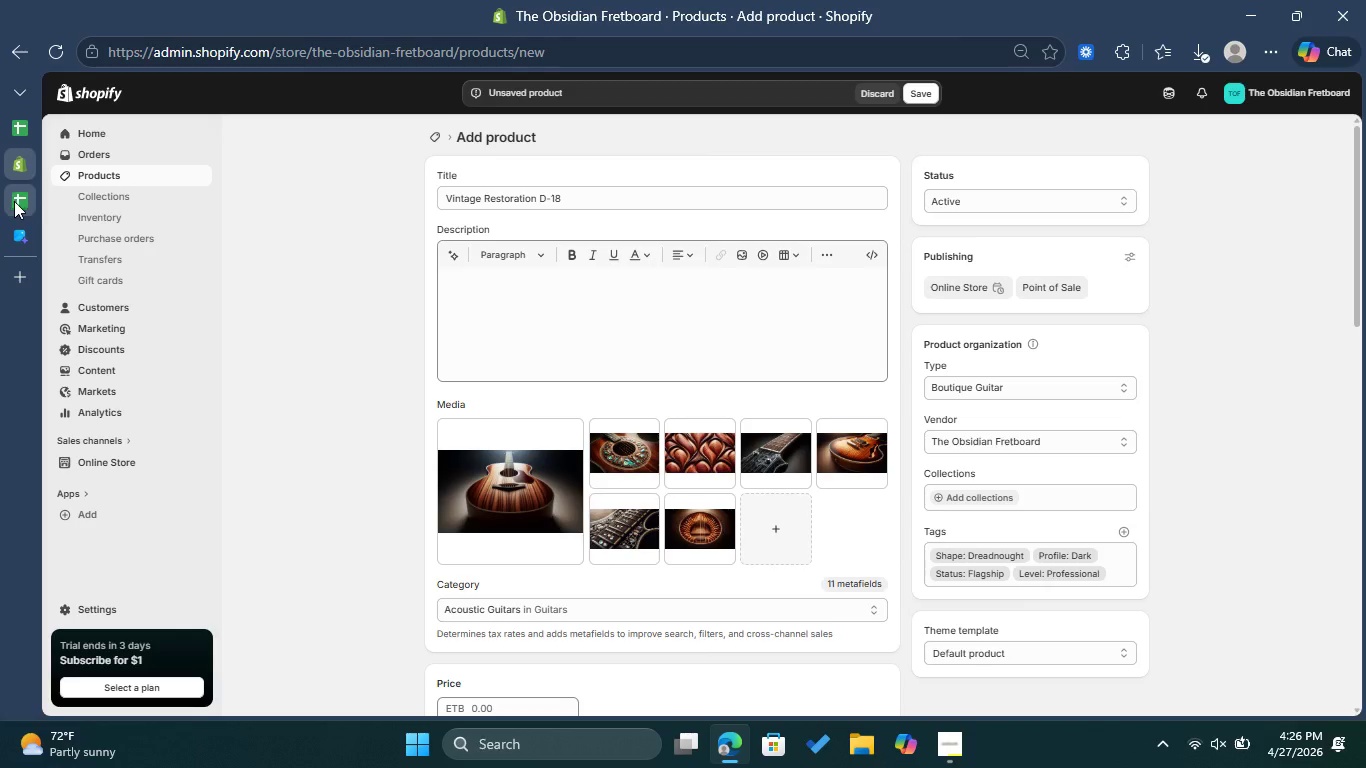 
left_click([14, 201])
 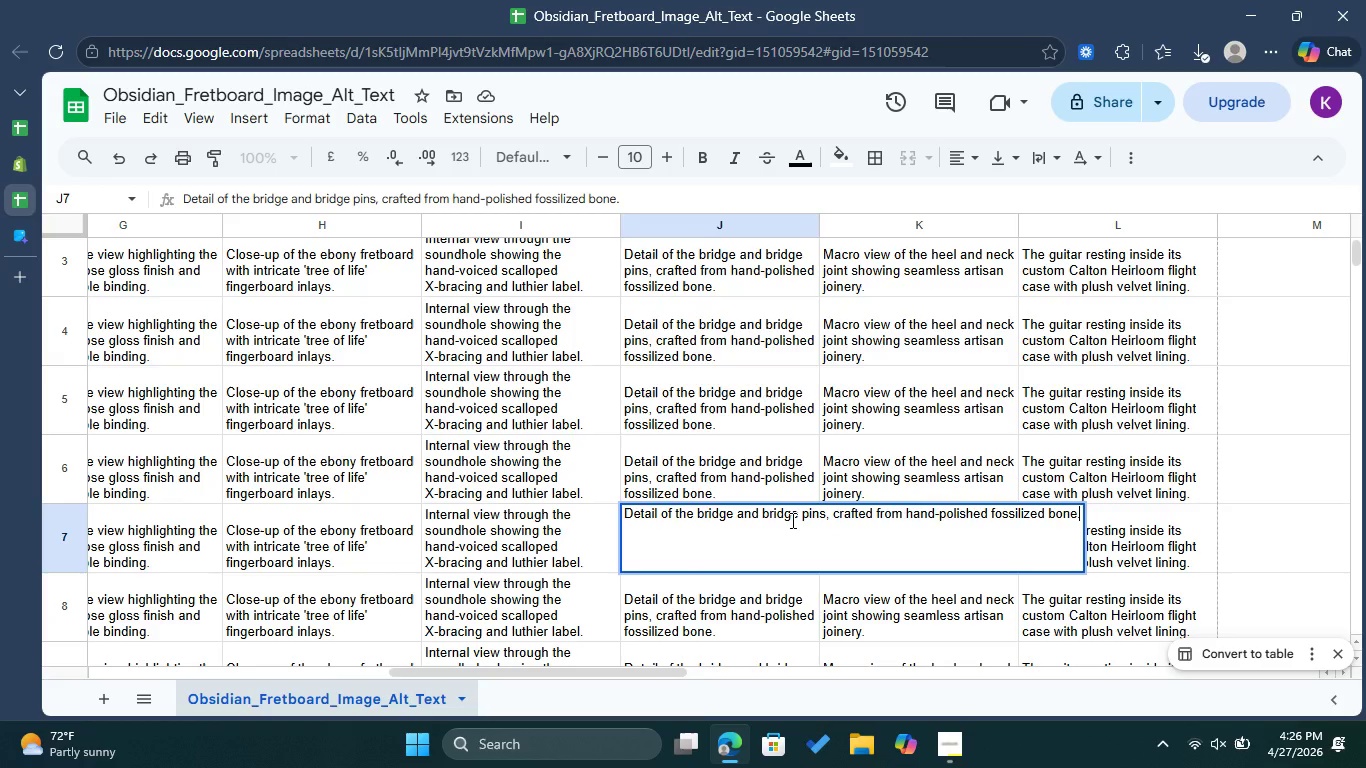 
key(Control+A)
 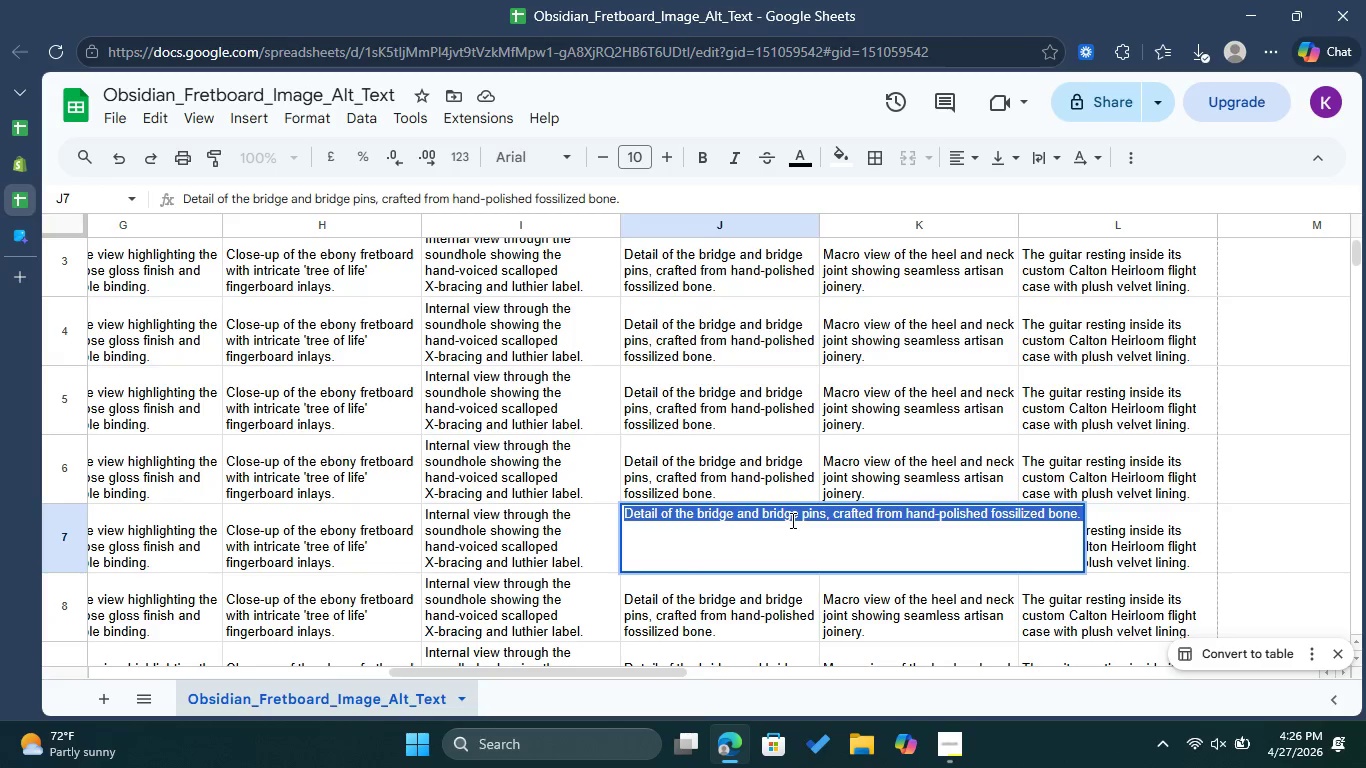 
key(Control+C)
 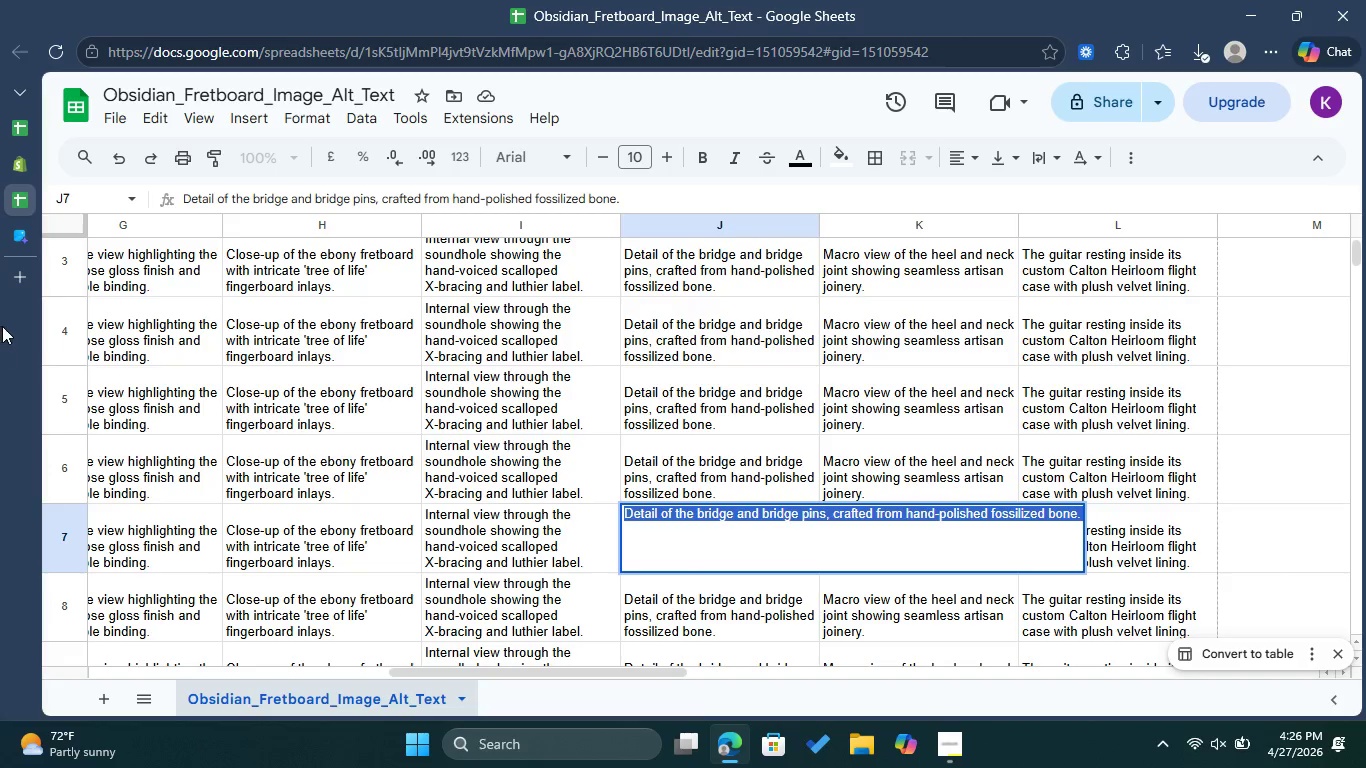 
left_click([10, 223])
 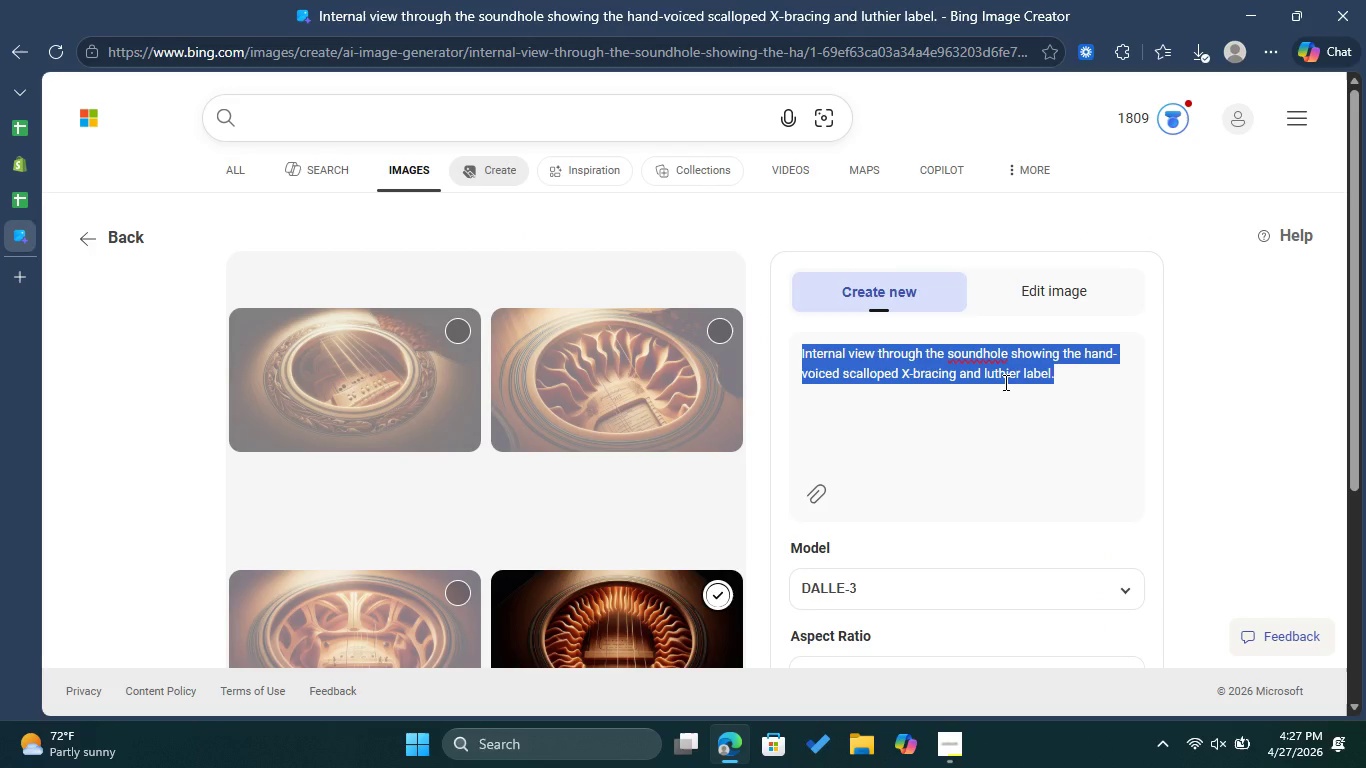 
key(Control+V)
 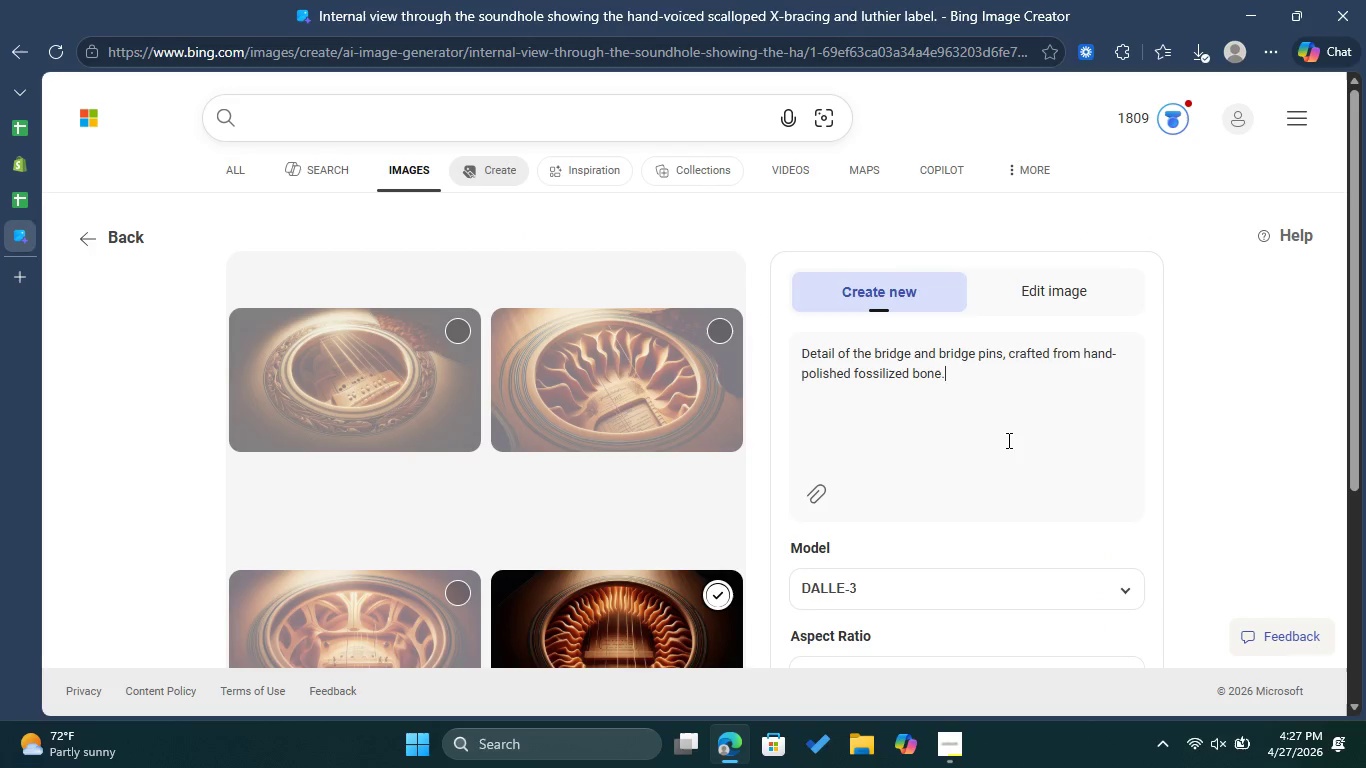 
scroll: coordinate [1010, 448], scroll_direction: down, amount: 1.0
 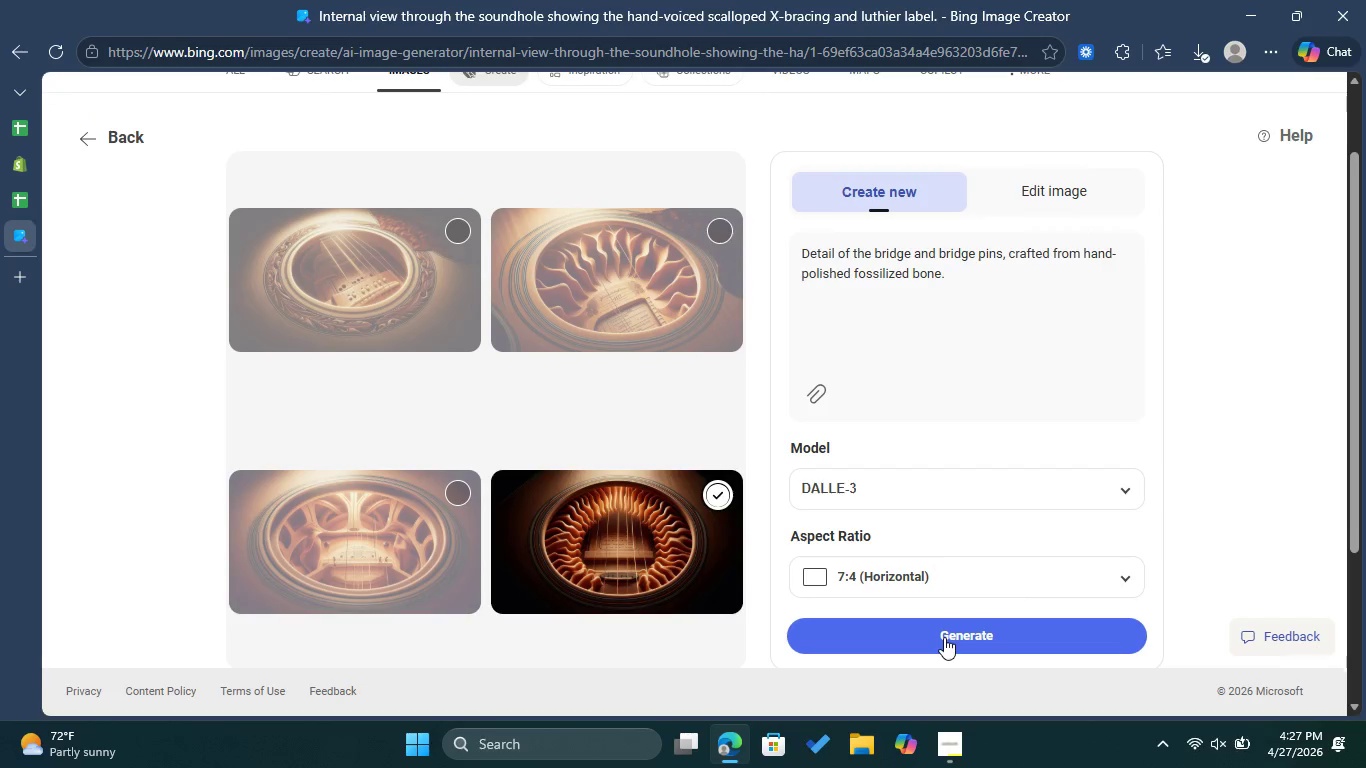 
left_click([944, 637])
 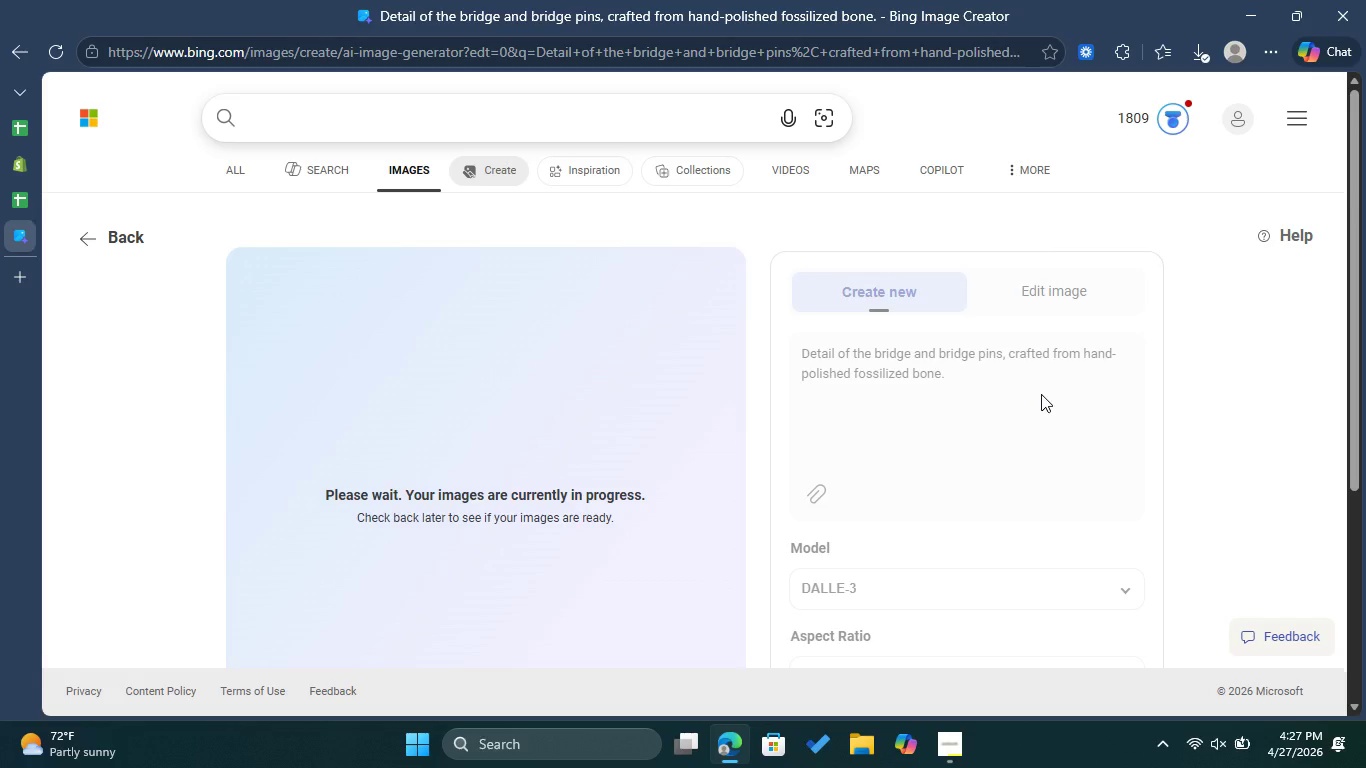 
wait(30.58)
 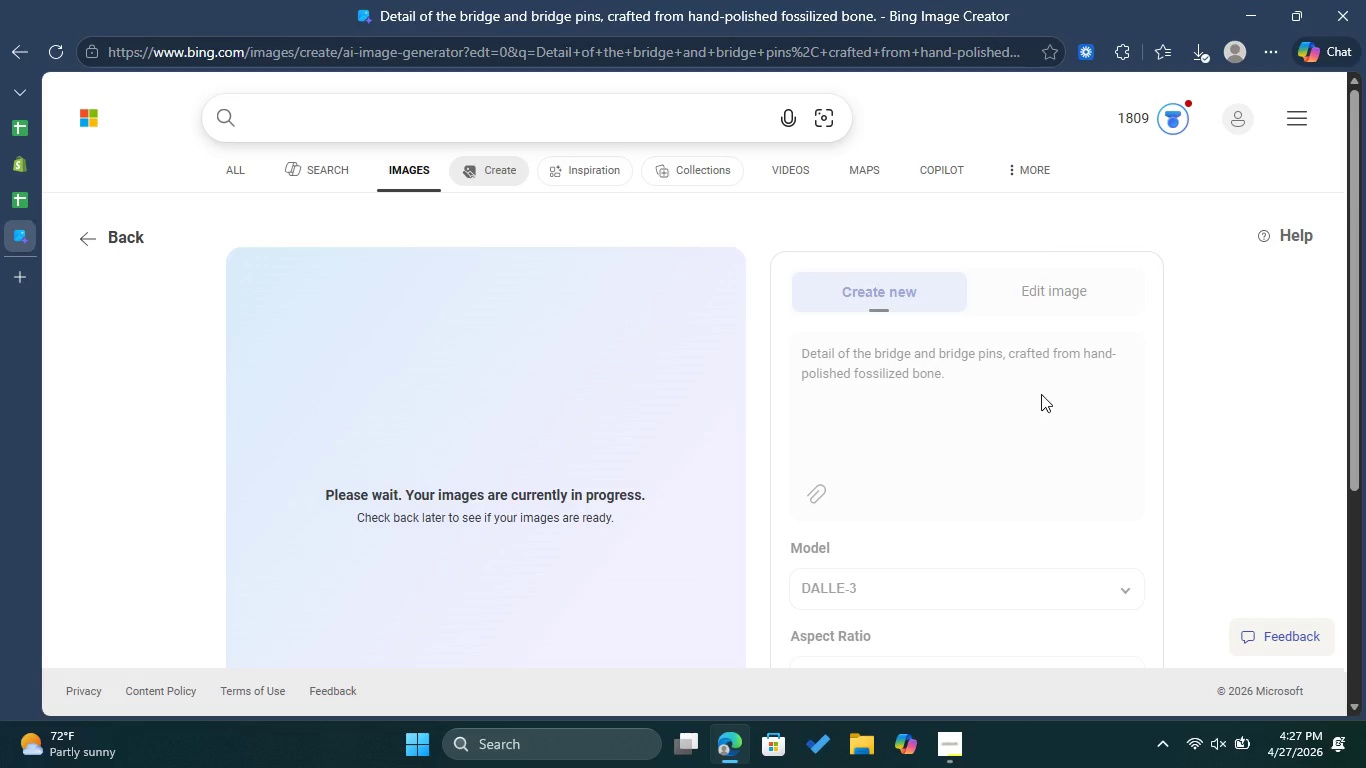 
left_click([64, 60])
 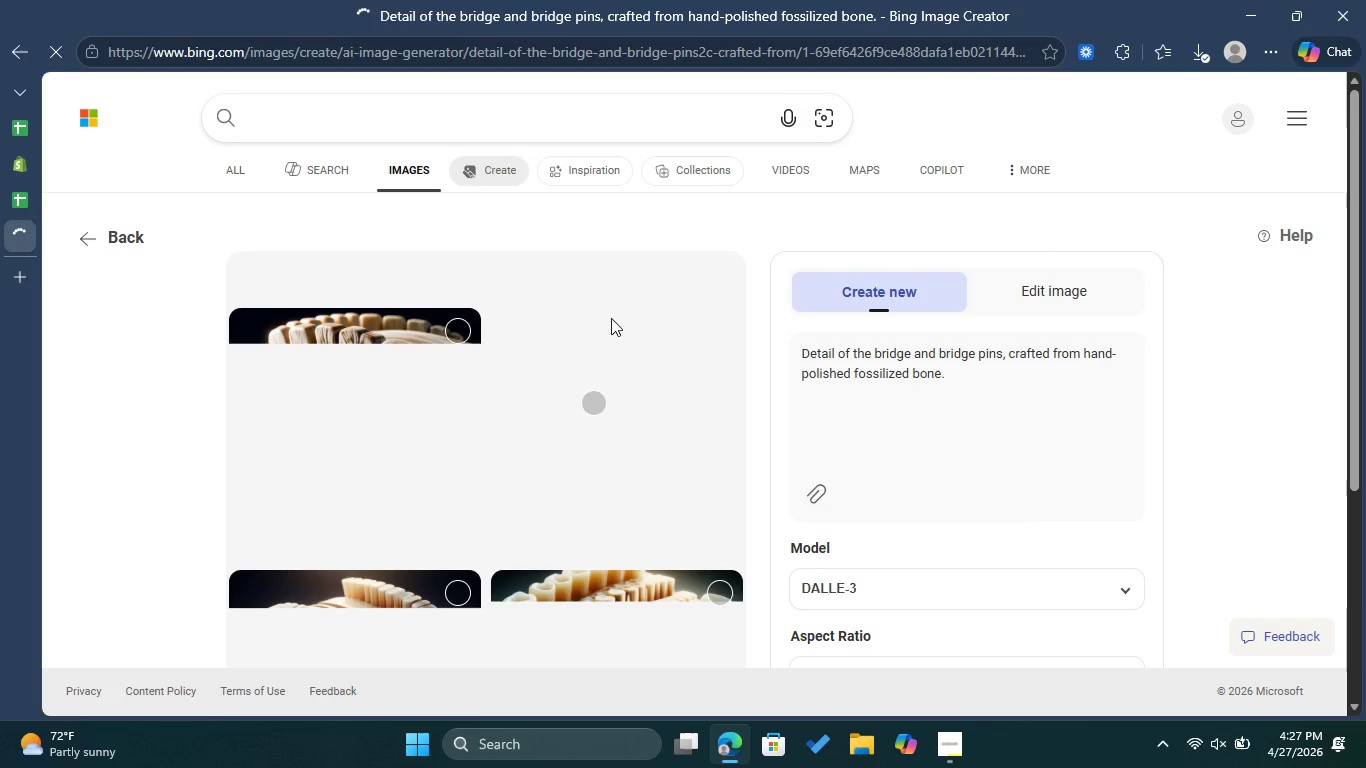 
scroll: coordinate [611, 318], scroll_direction: down, amount: 1.0
 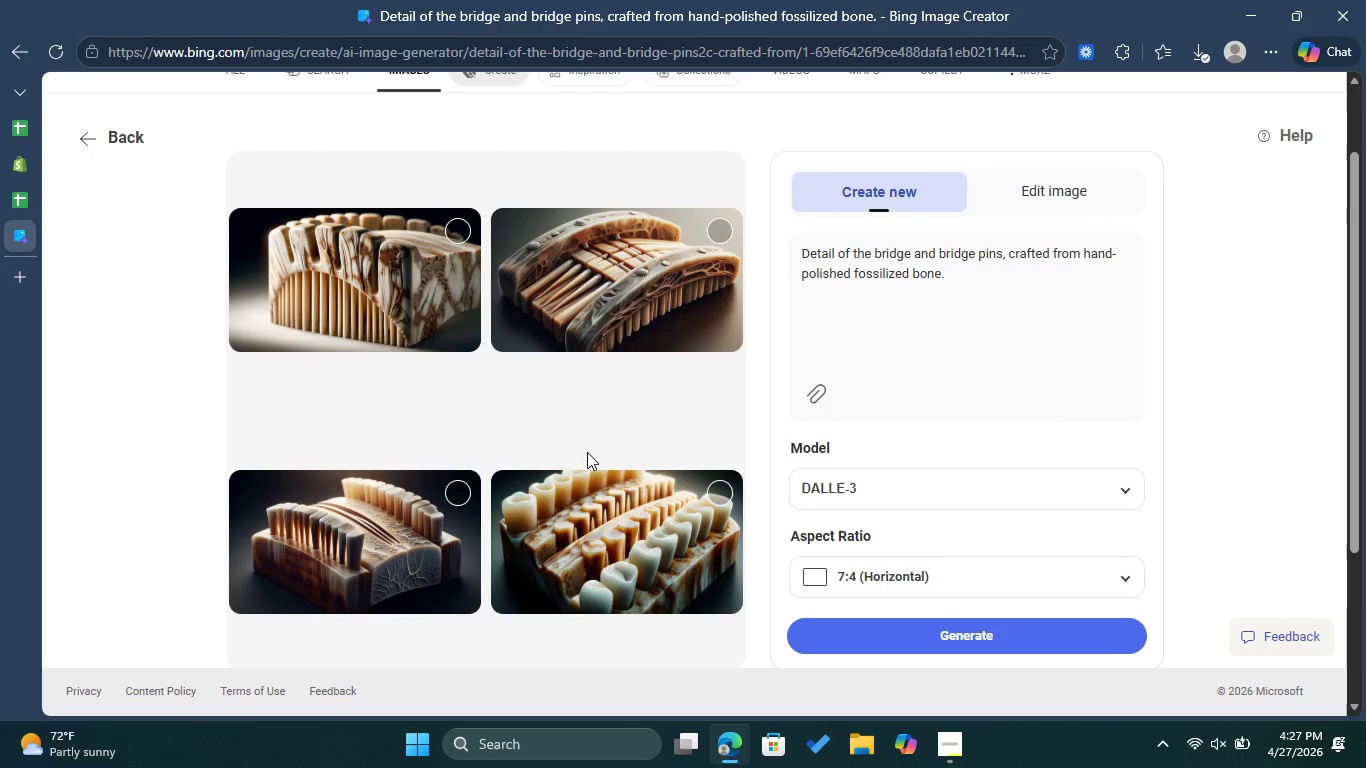 
left_click([456, 474])
 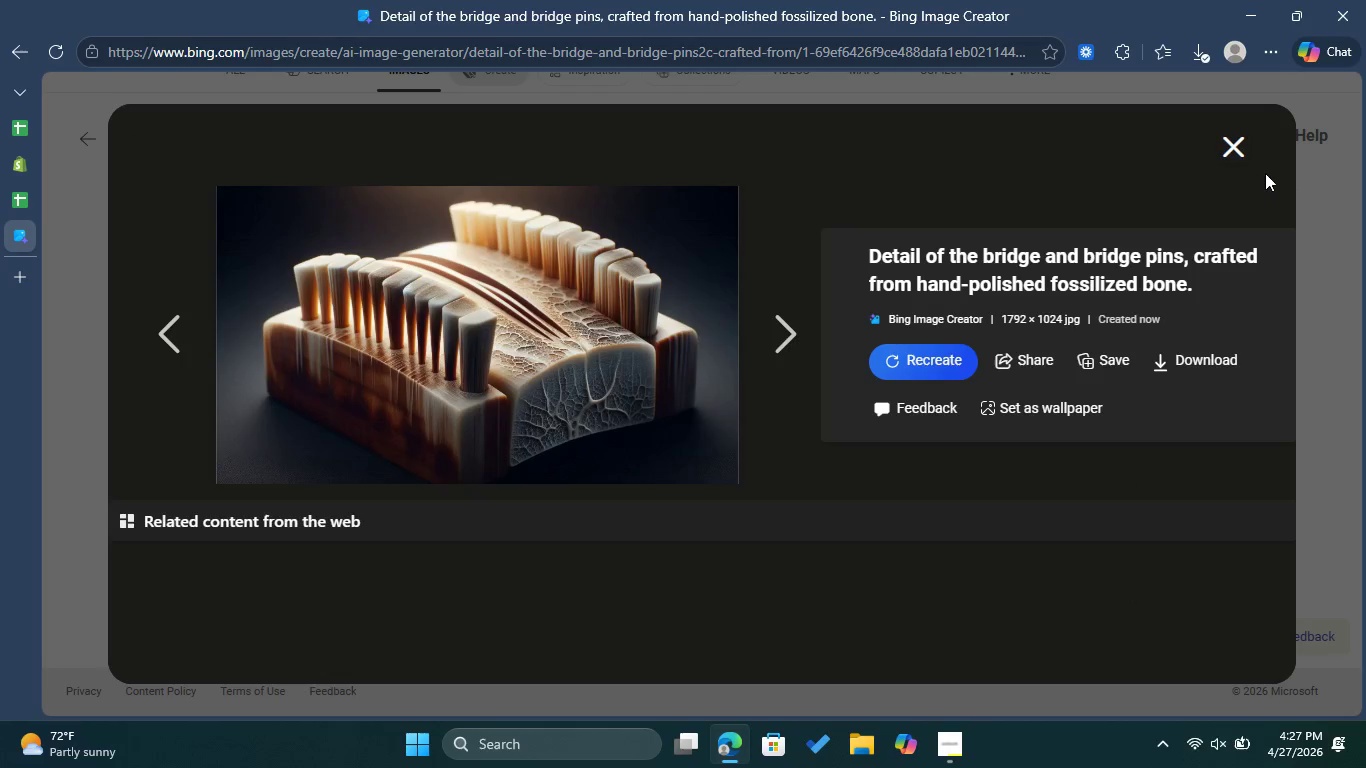 
left_click([1248, 153])
 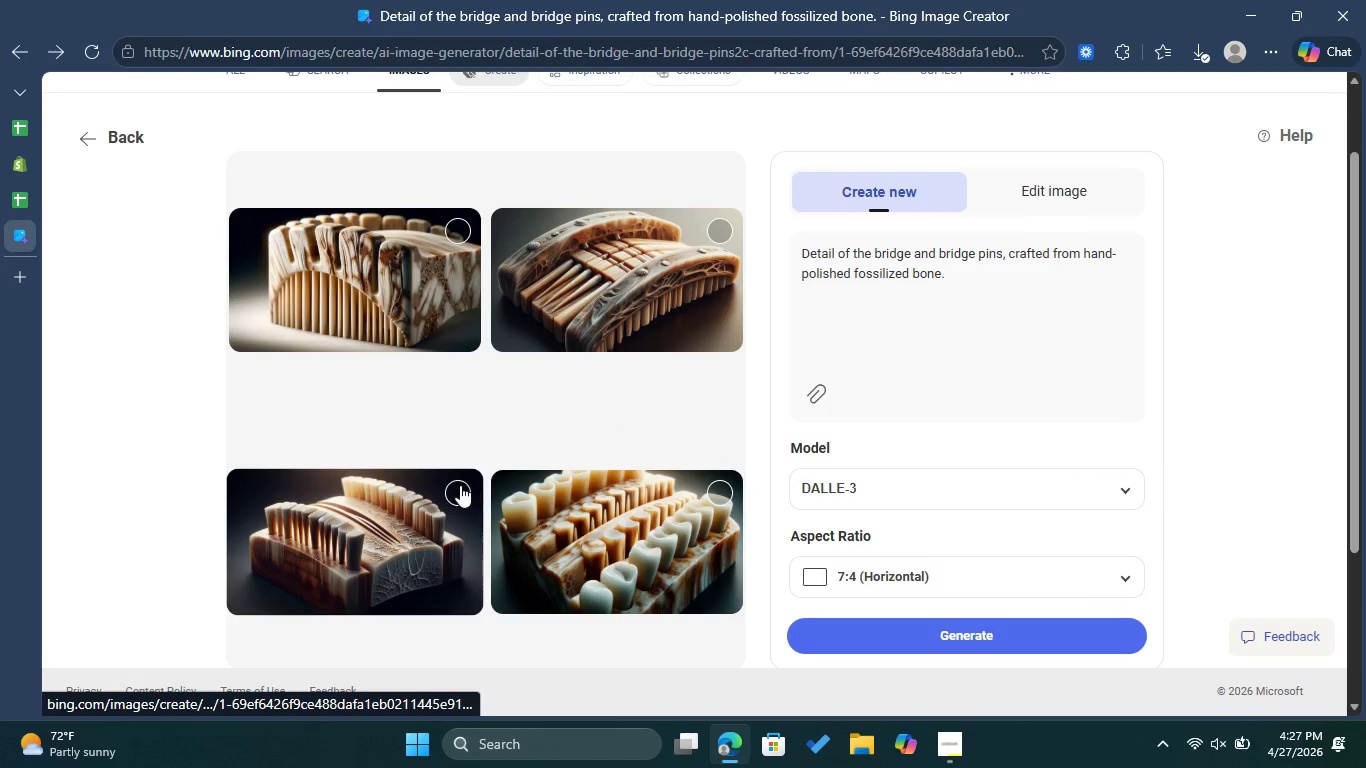 
left_click([460, 485])
 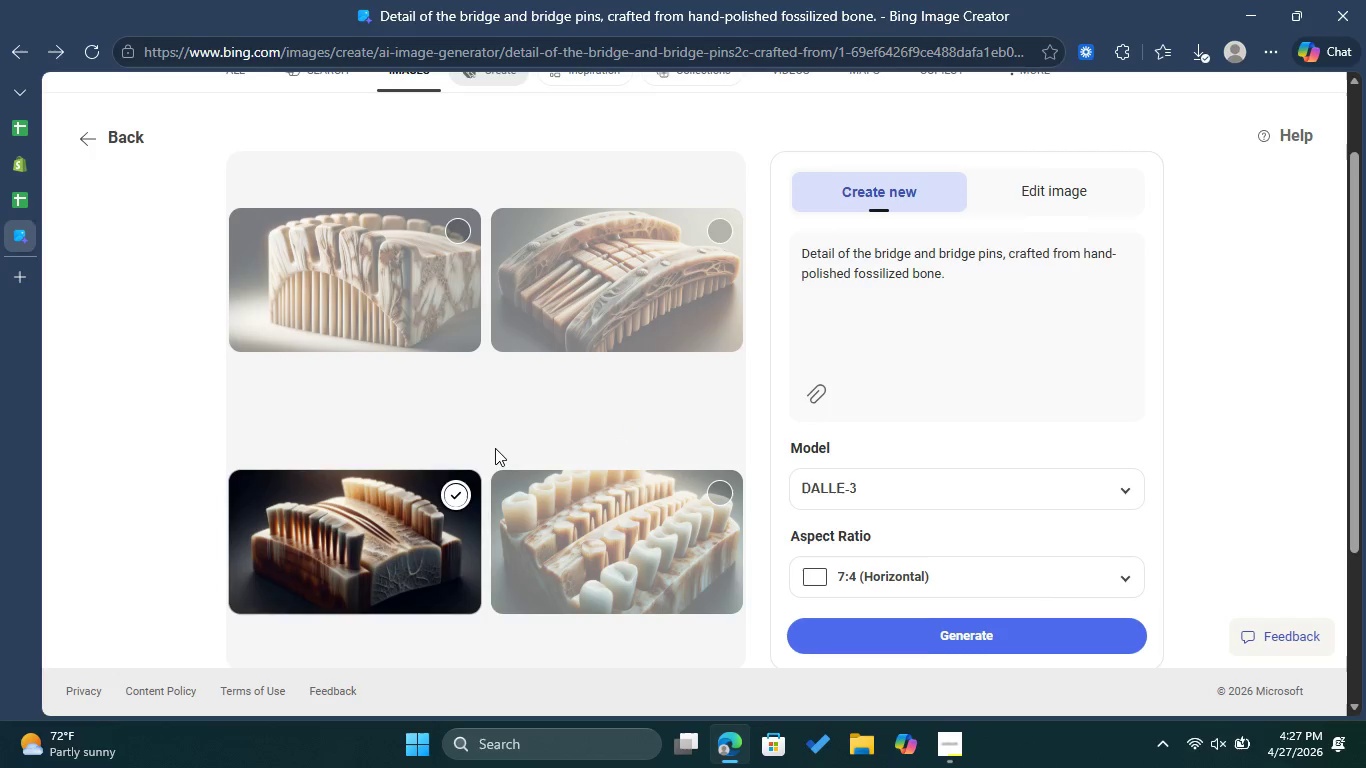 
scroll: coordinate [497, 448], scroll_direction: down, amount: 1.0
 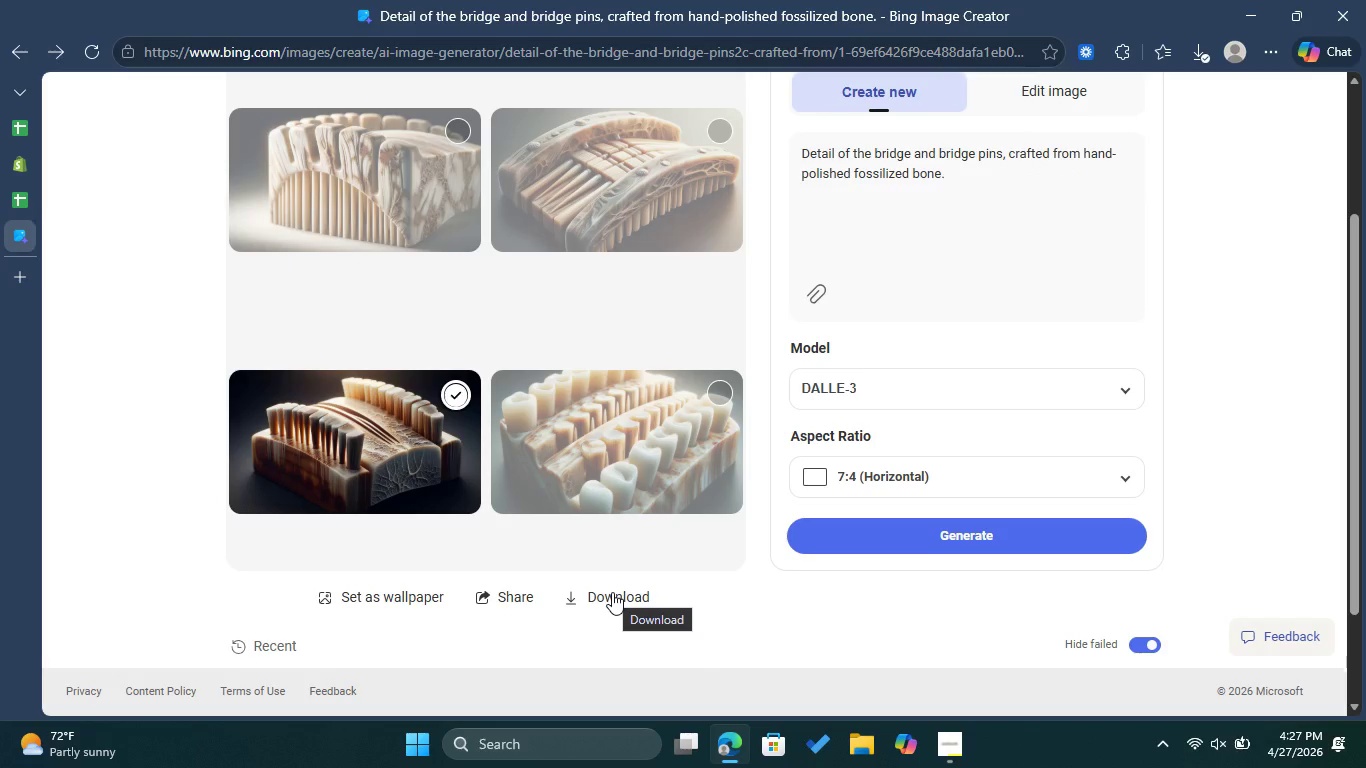 
left_click([612, 592])
 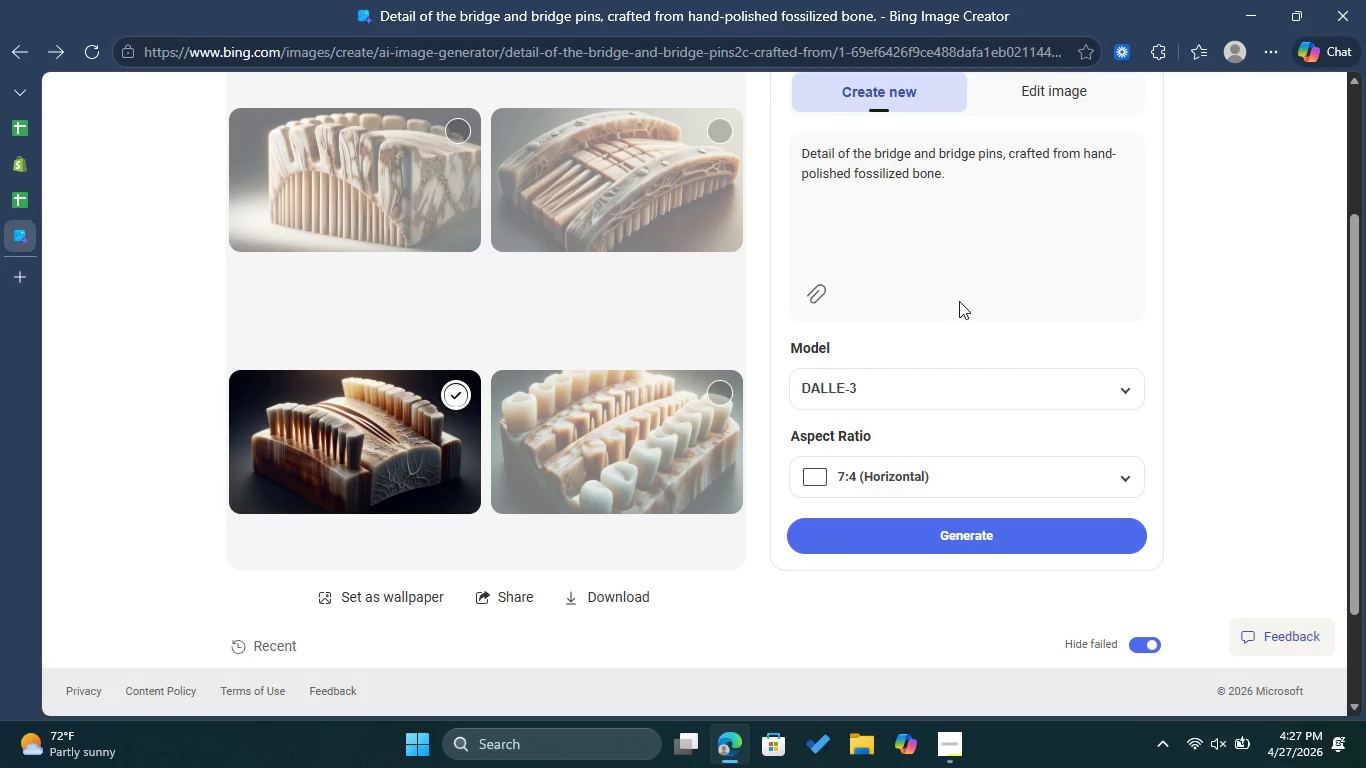 
left_click_drag(start_coordinate=[968, 182], to_coordinate=[801, 151])
 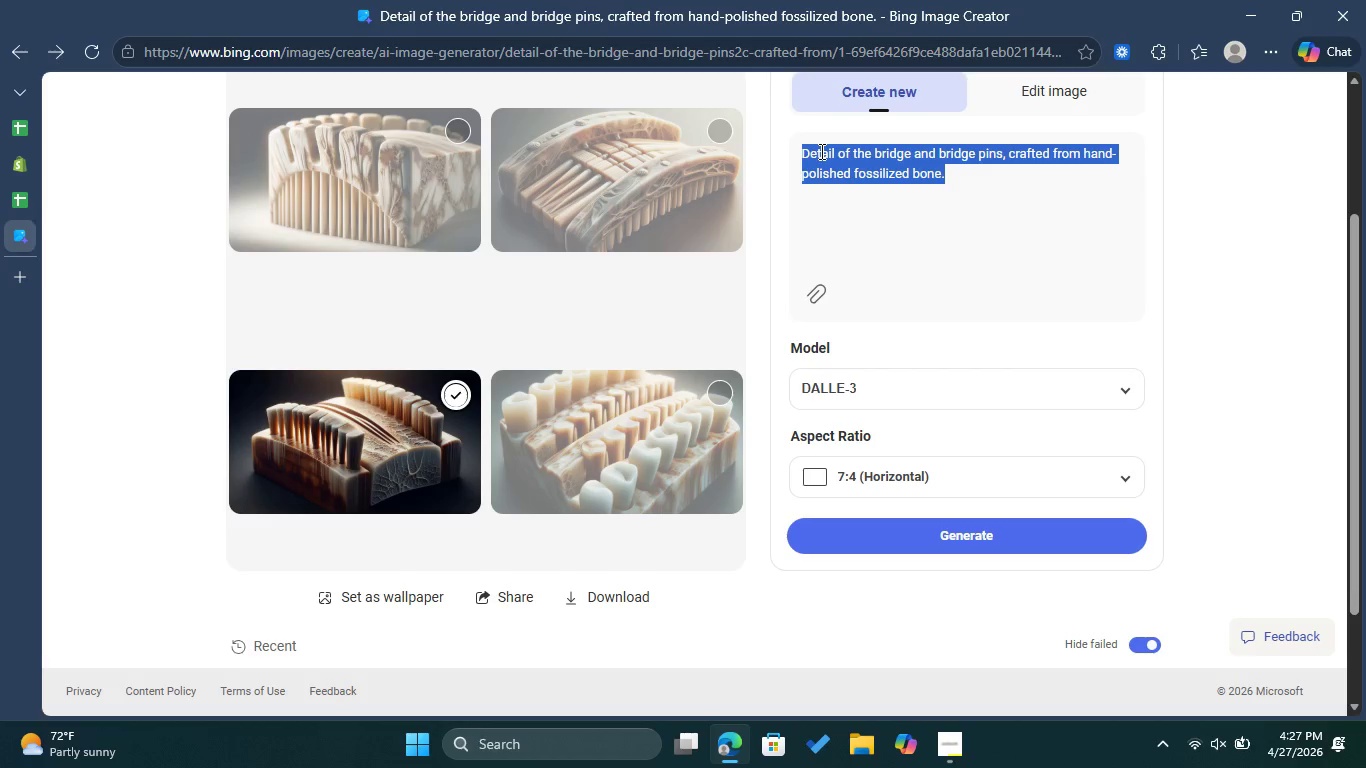 
right_click([820, 151])
 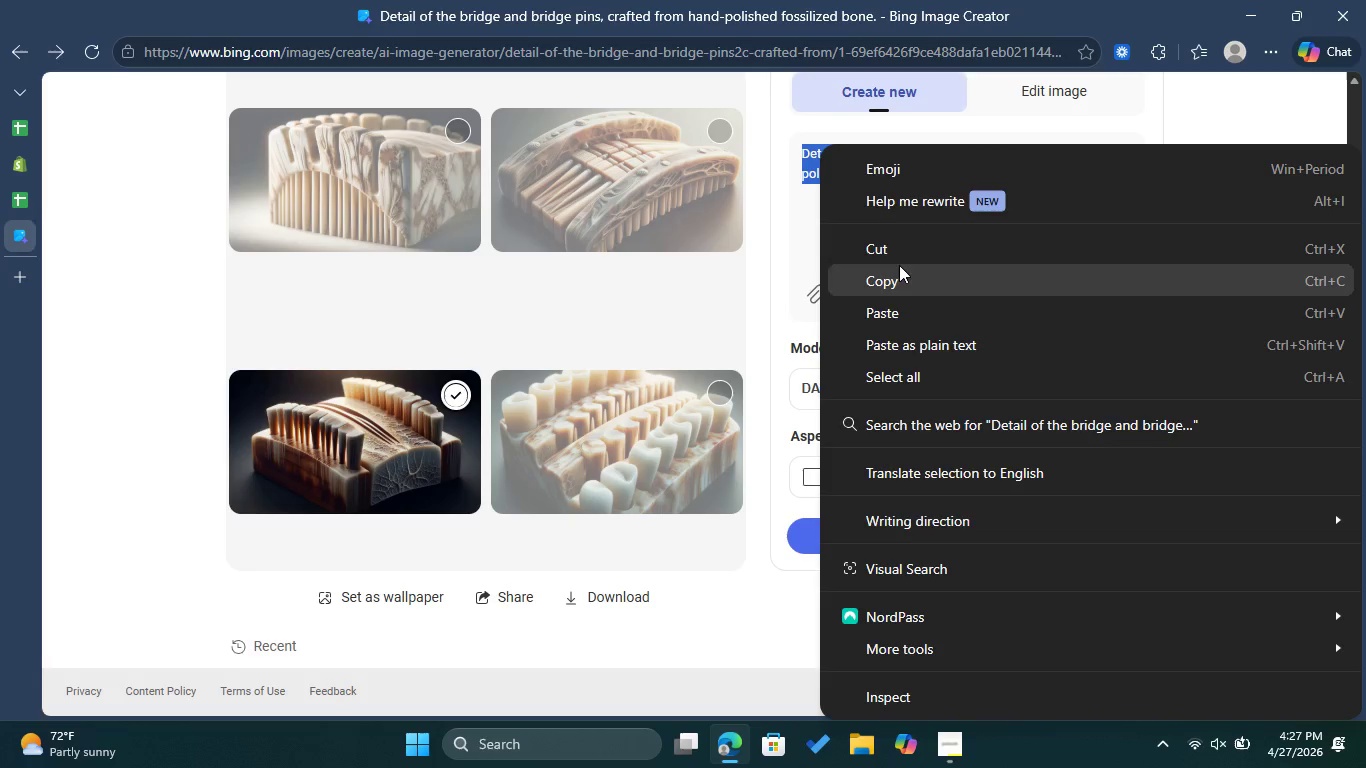 
left_click([900, 281])
 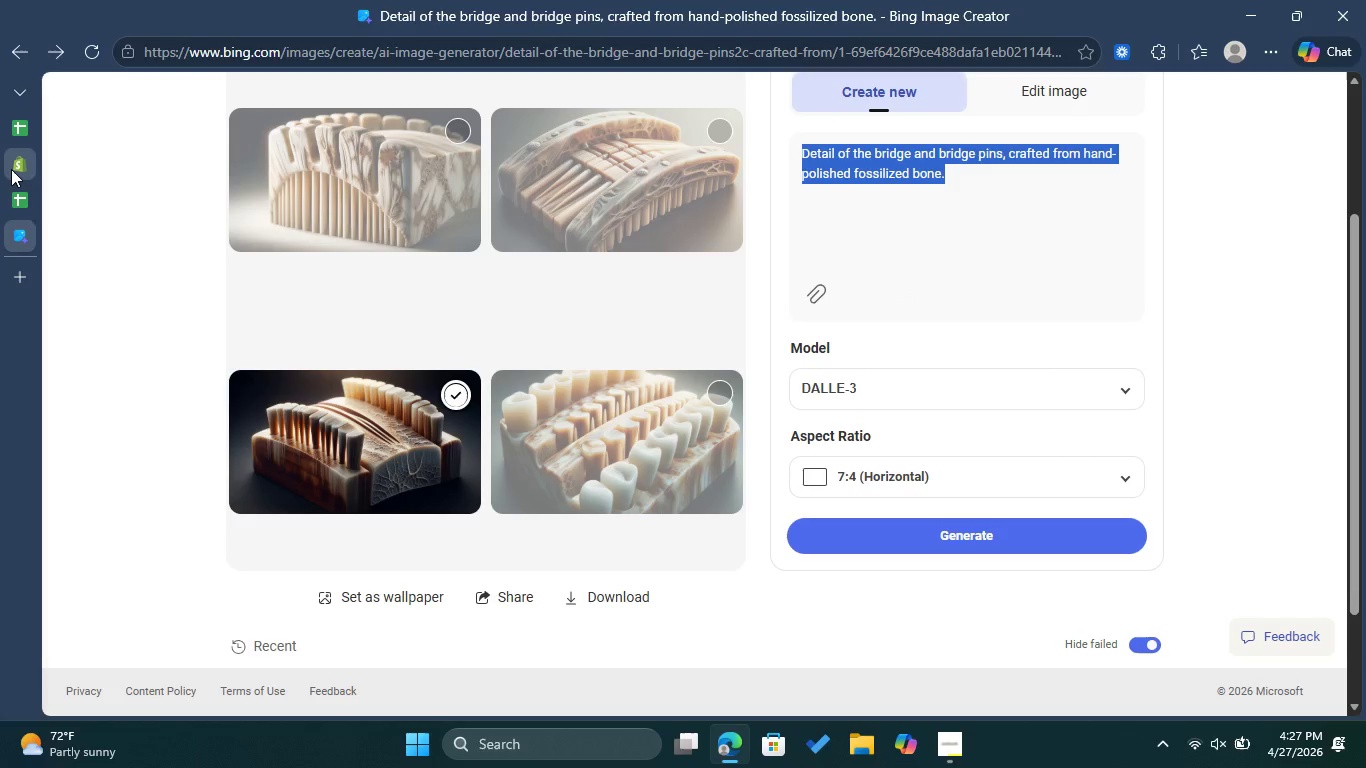 
left_click([11, 169])
 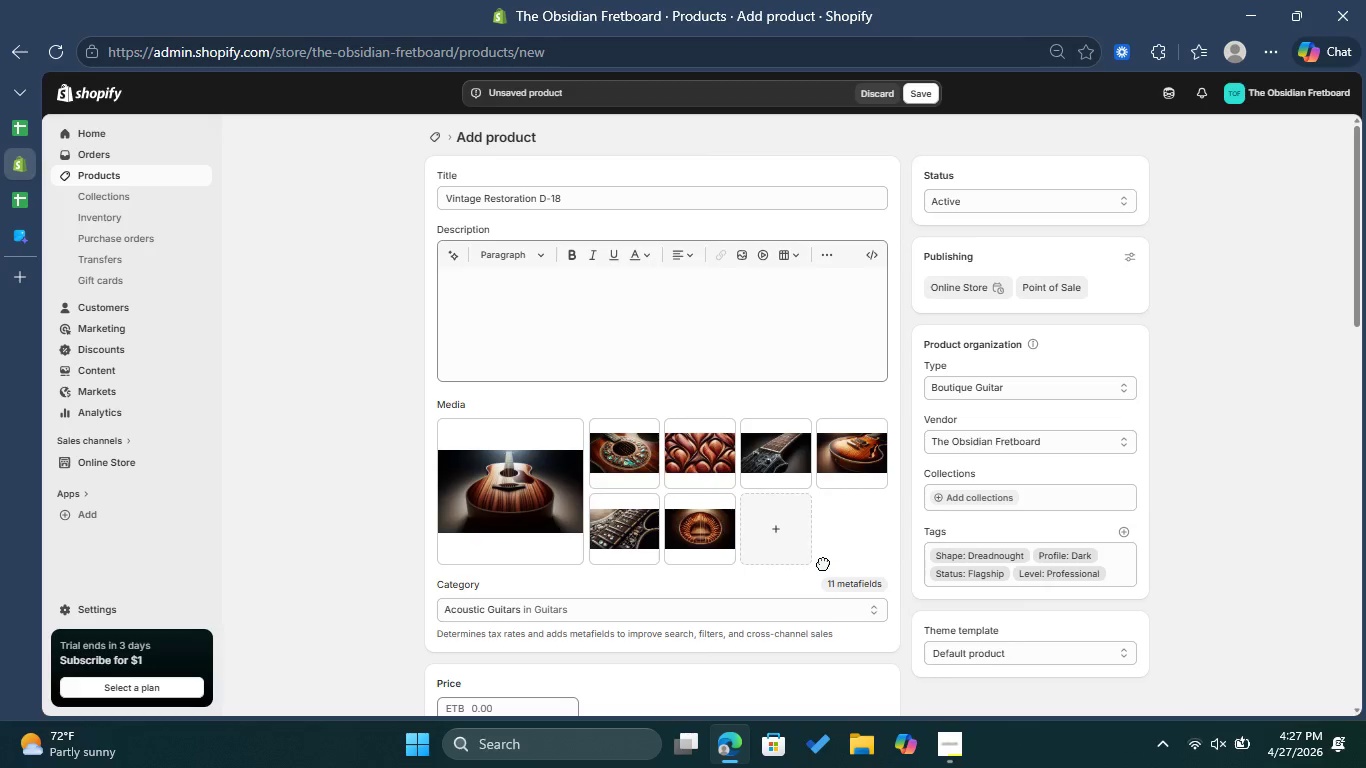 
left_click([793, 544])
 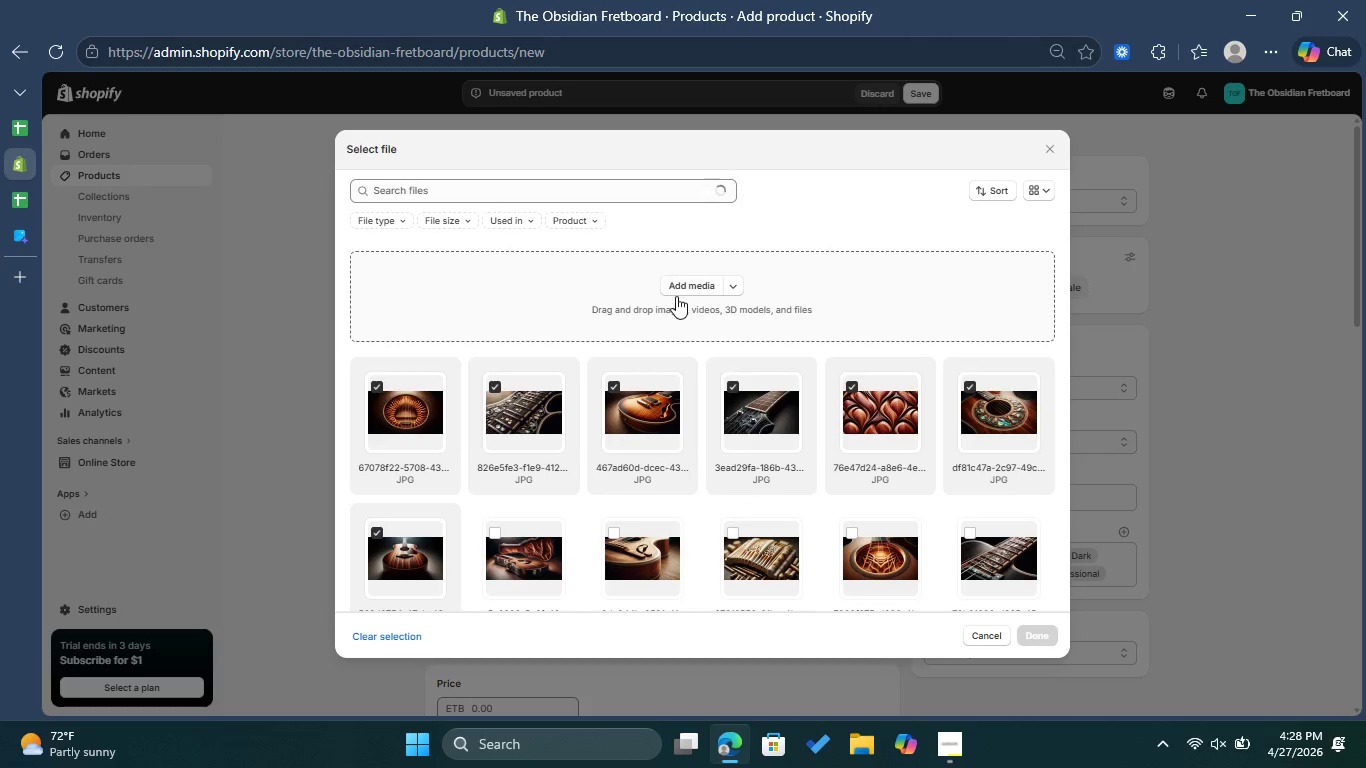 
left_click([680, 295])
 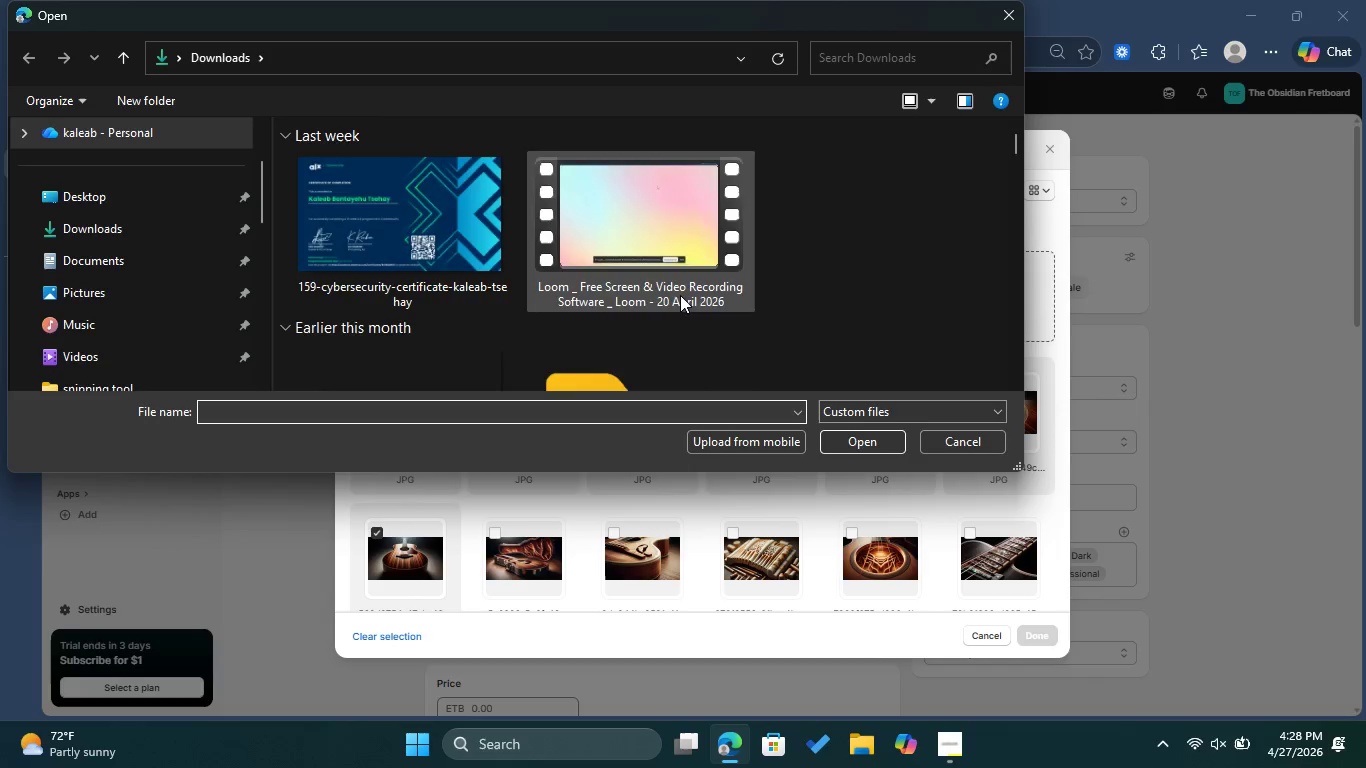 
left_click([432, 243])
 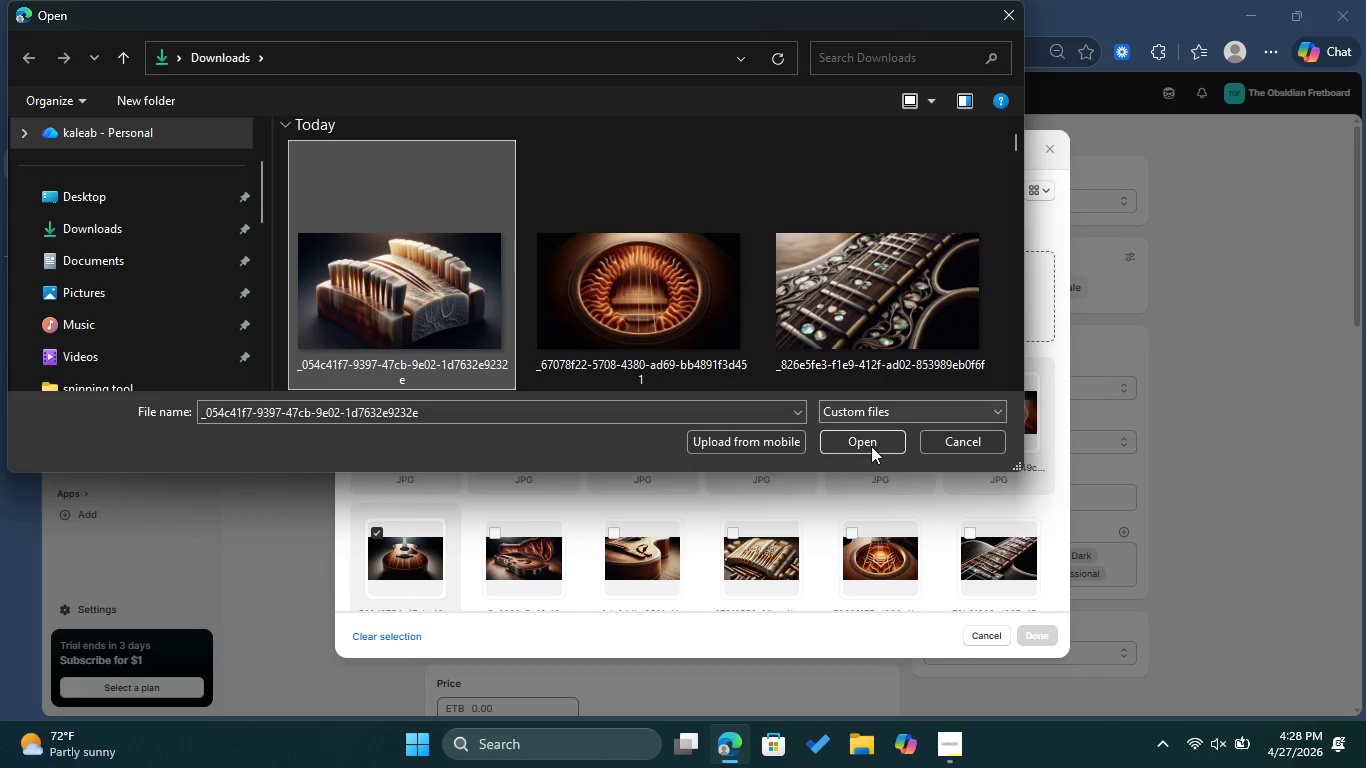 
left_click([871, 446])
 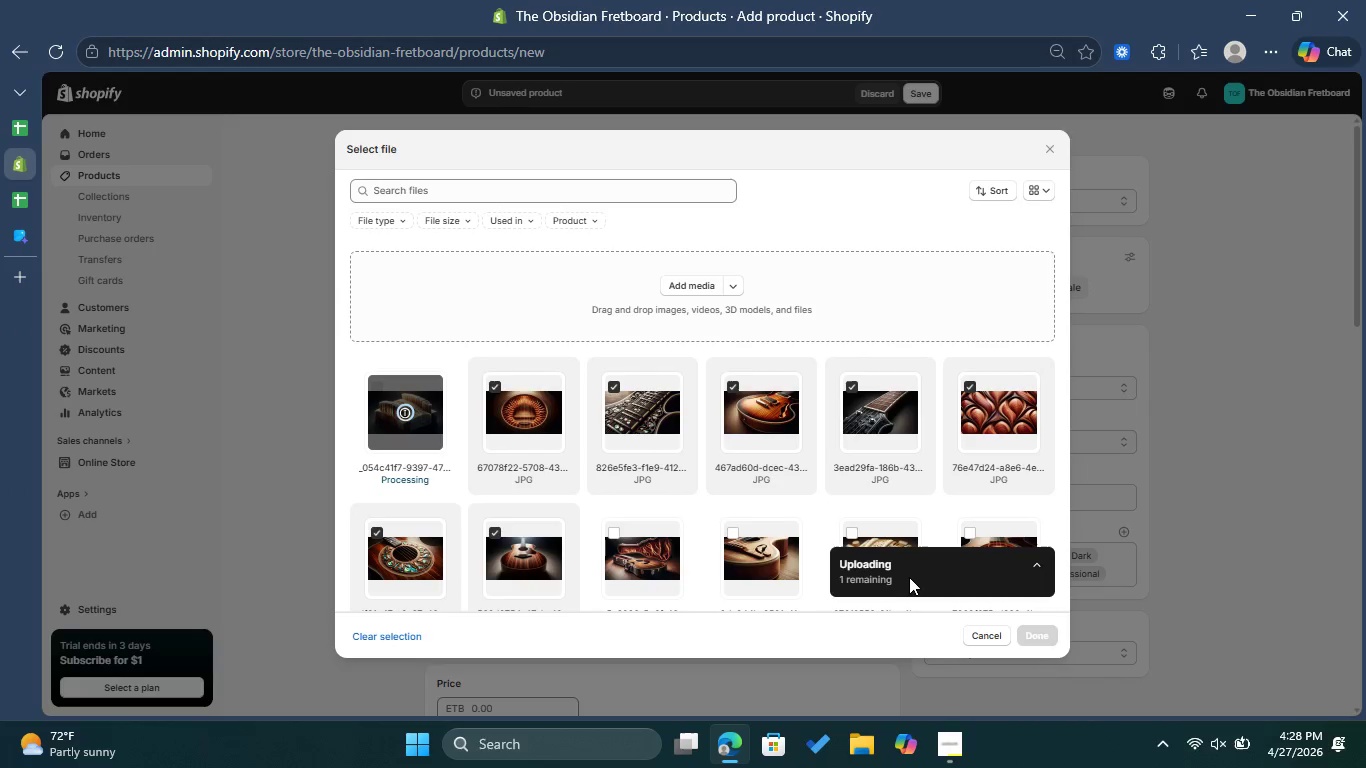 
wait(10.8)
 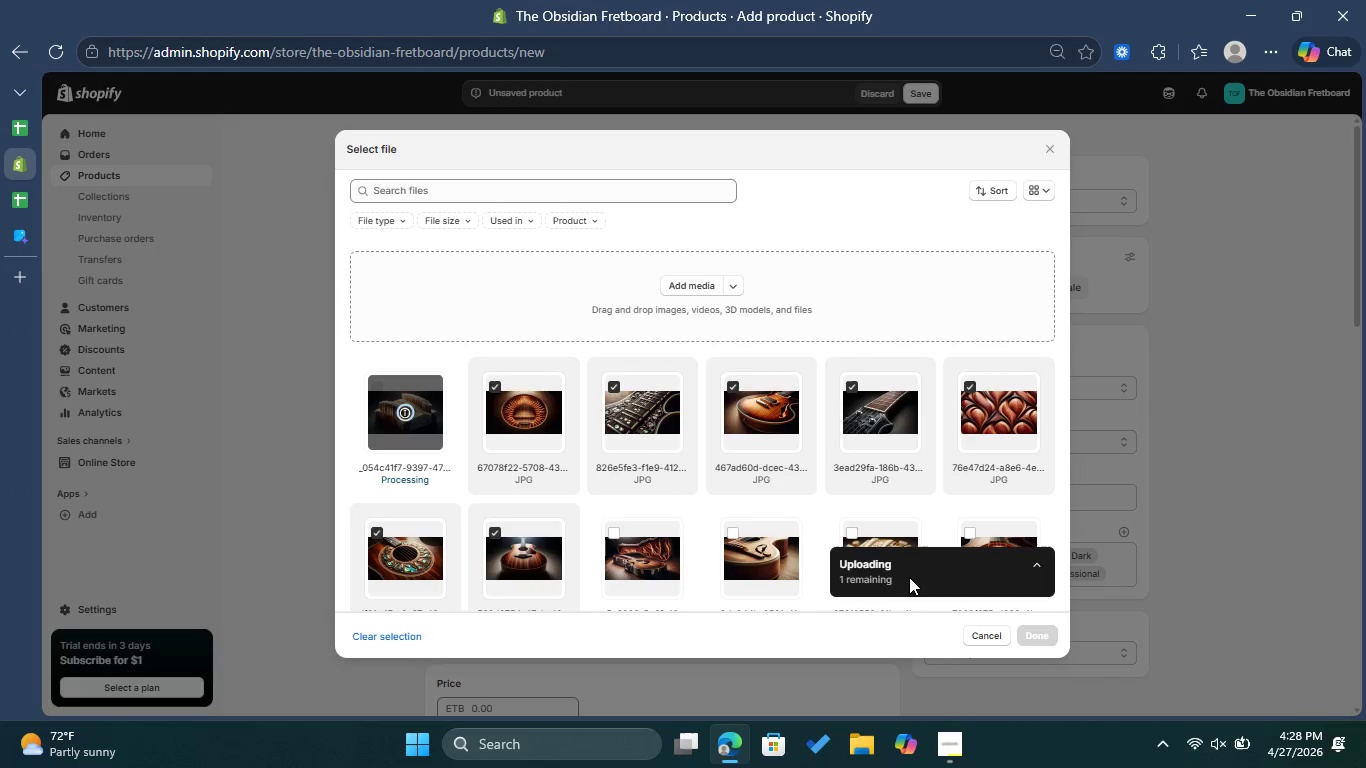 
left_click([1049, 635])
 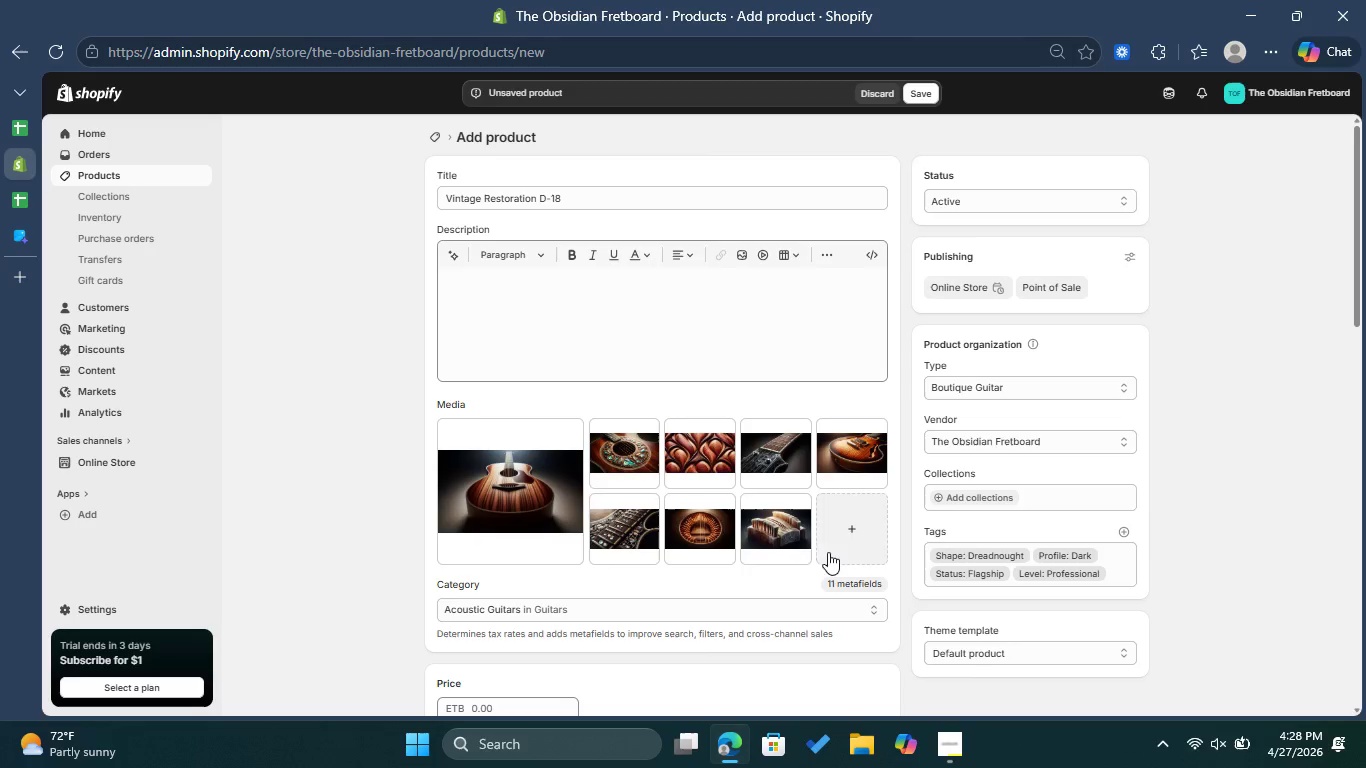 
left_click([755, 530])
 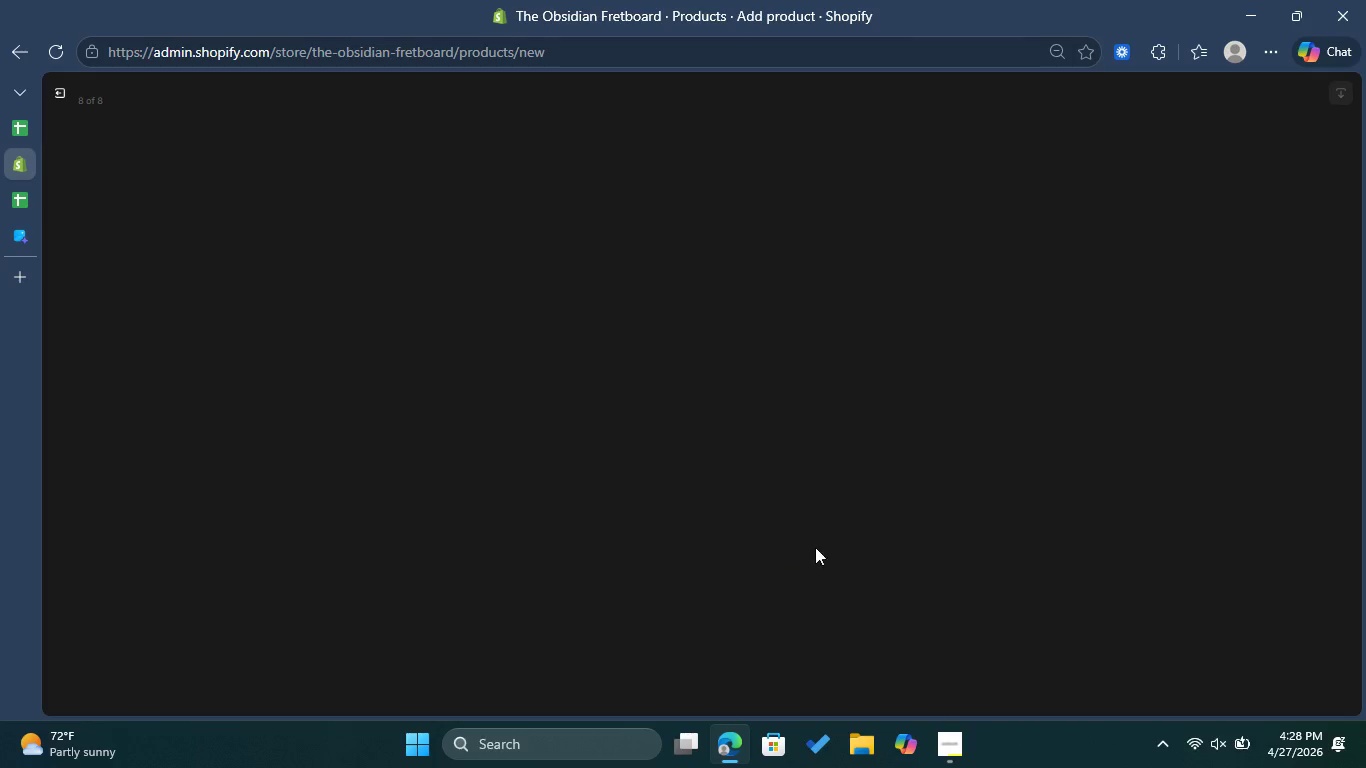 
mouse_move([1064, 284])
 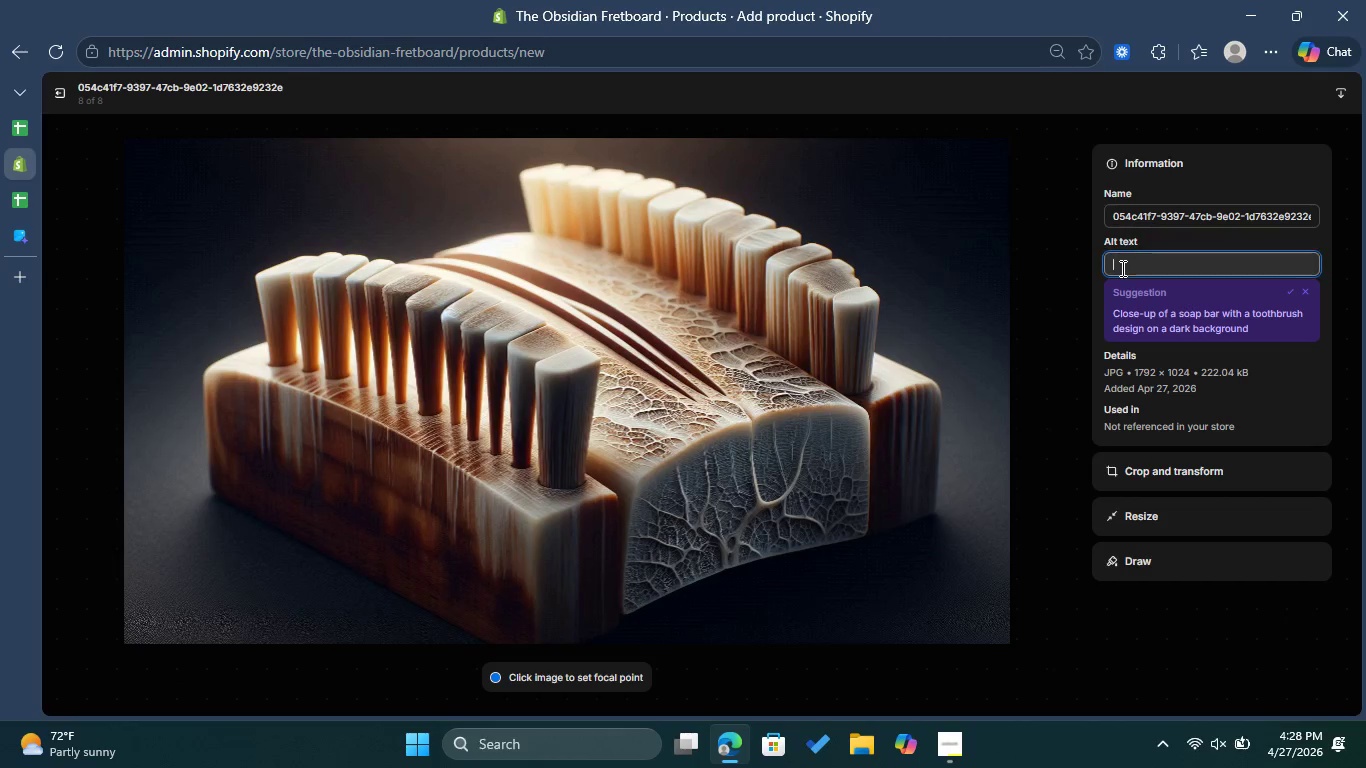 
left_click([1121, 268])
 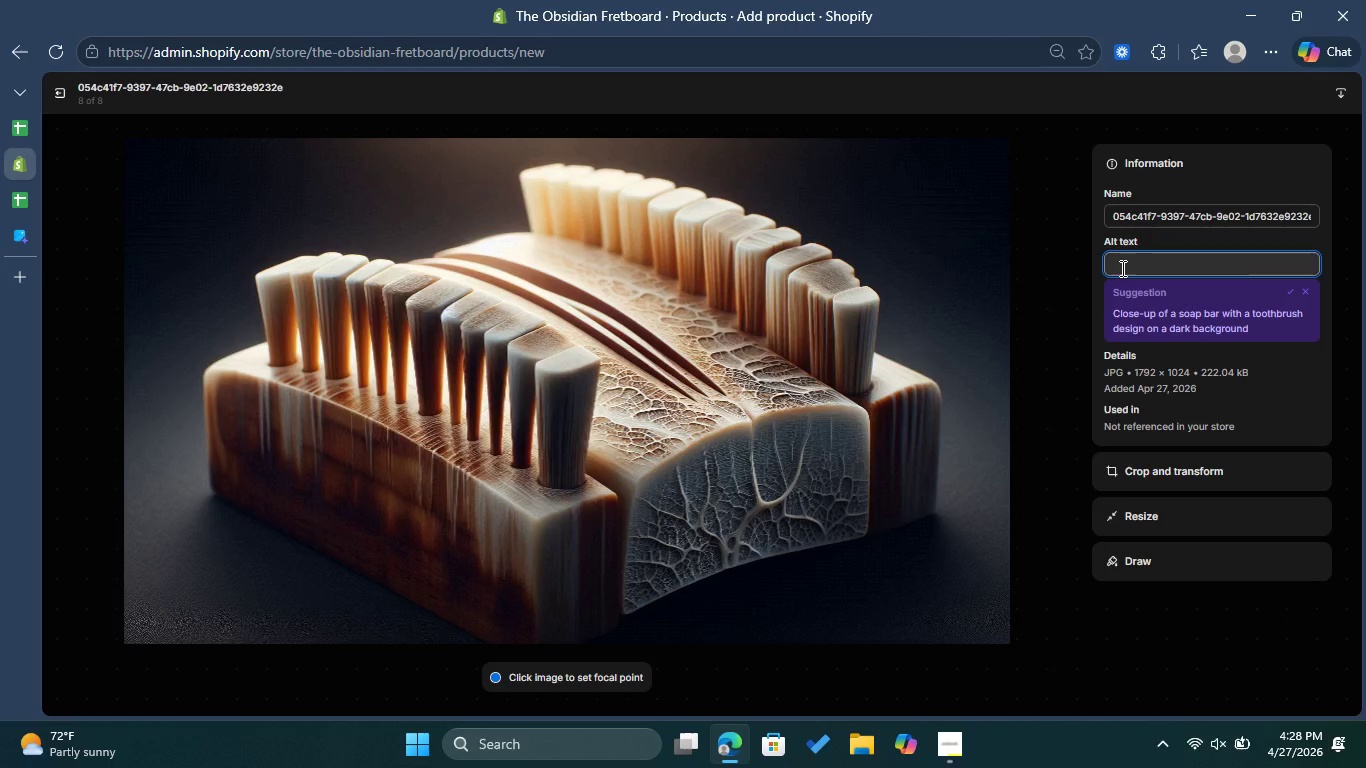 
key(Control+ControlLeft)
 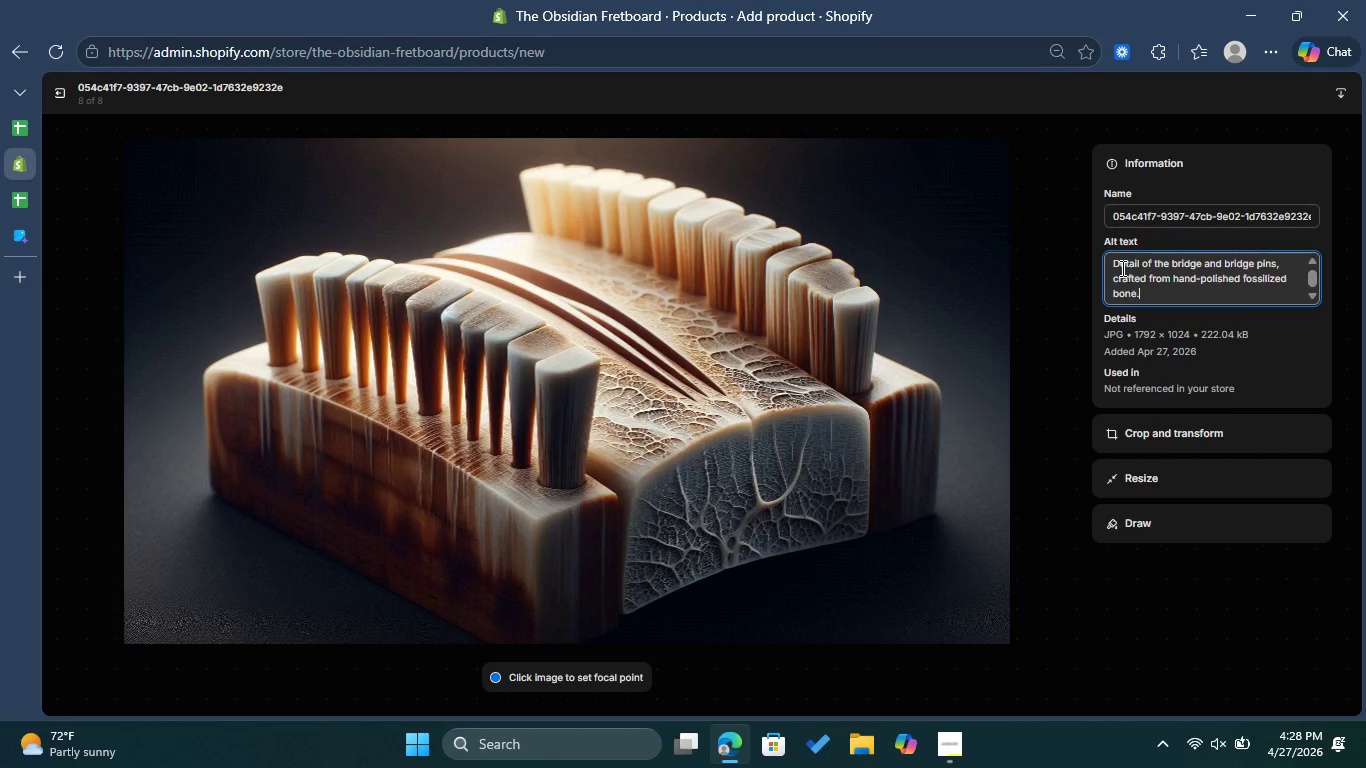 
key(Control+V)
 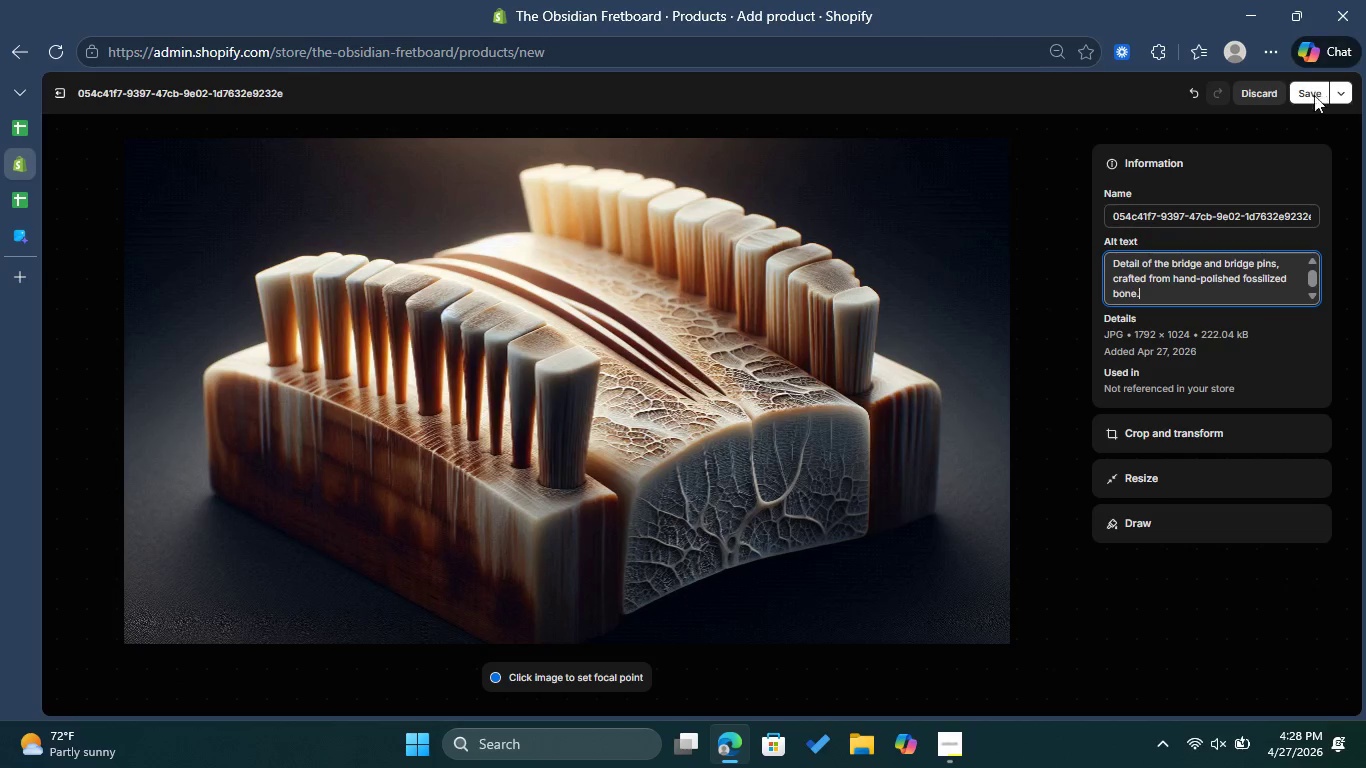 
left_click([1320, 91])
 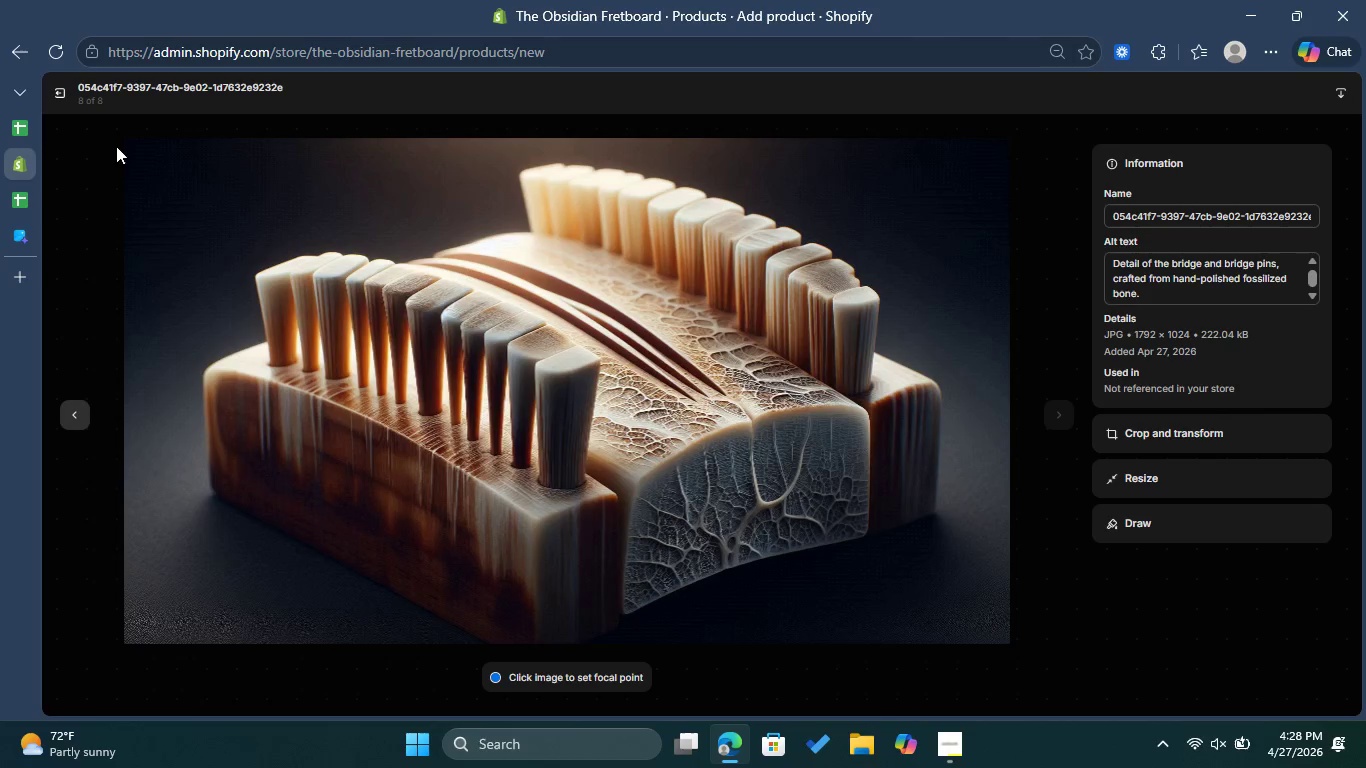 
left_click([61, 94])
 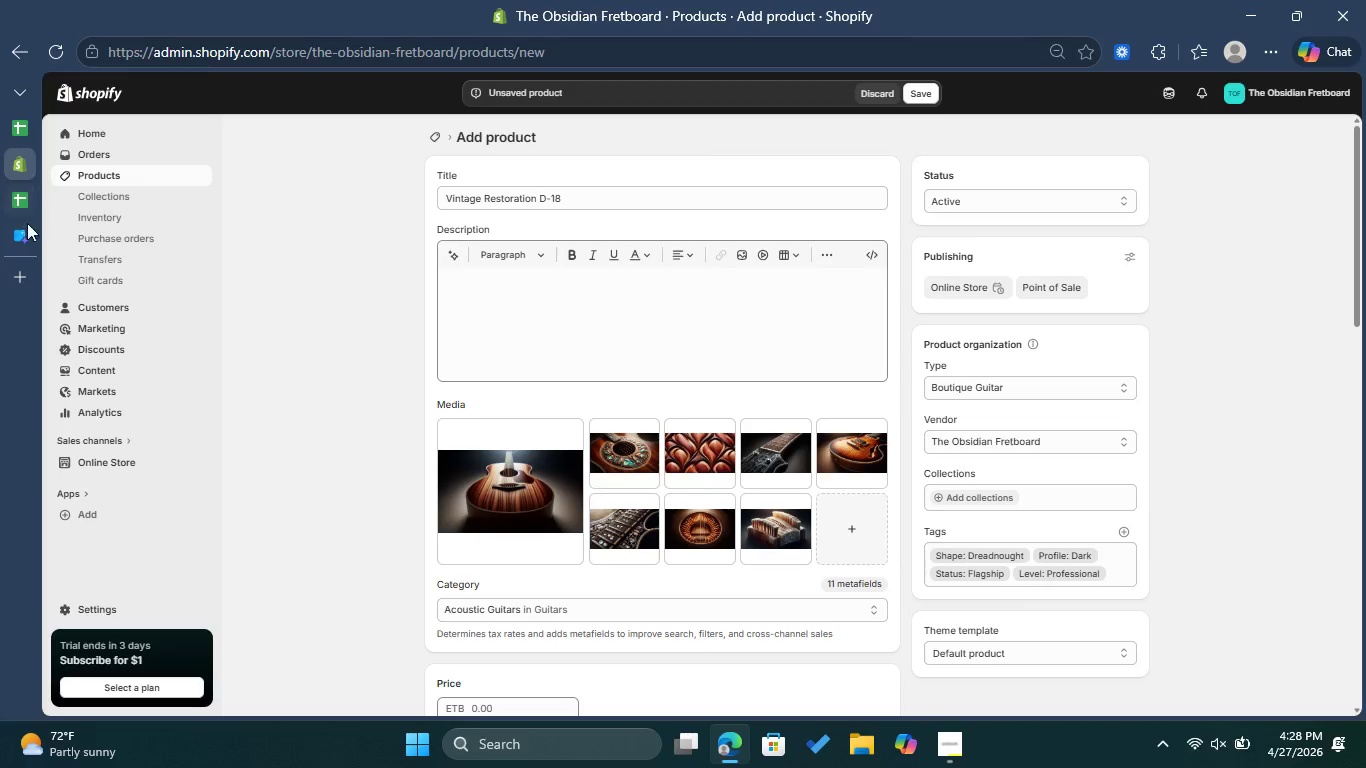 
left_click([30, 228])
 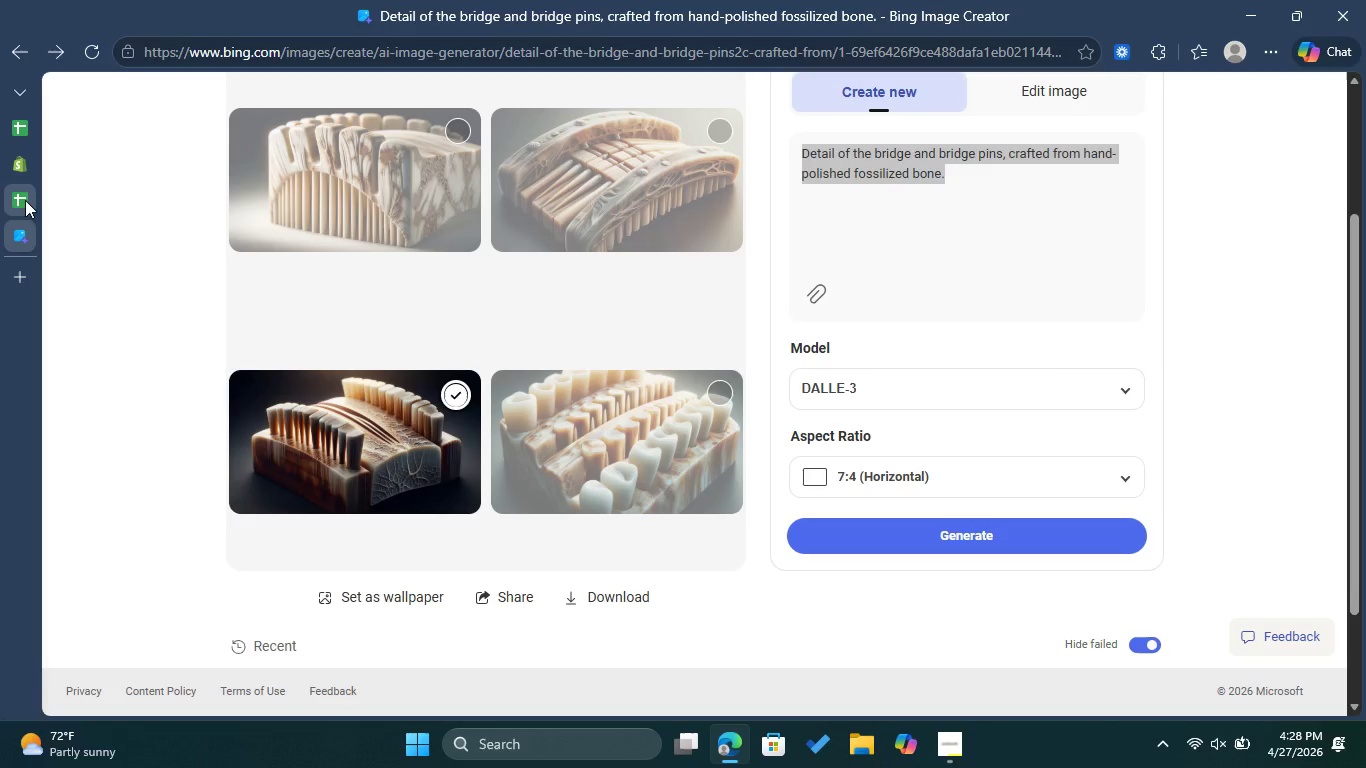 
left_click([25, 198])
 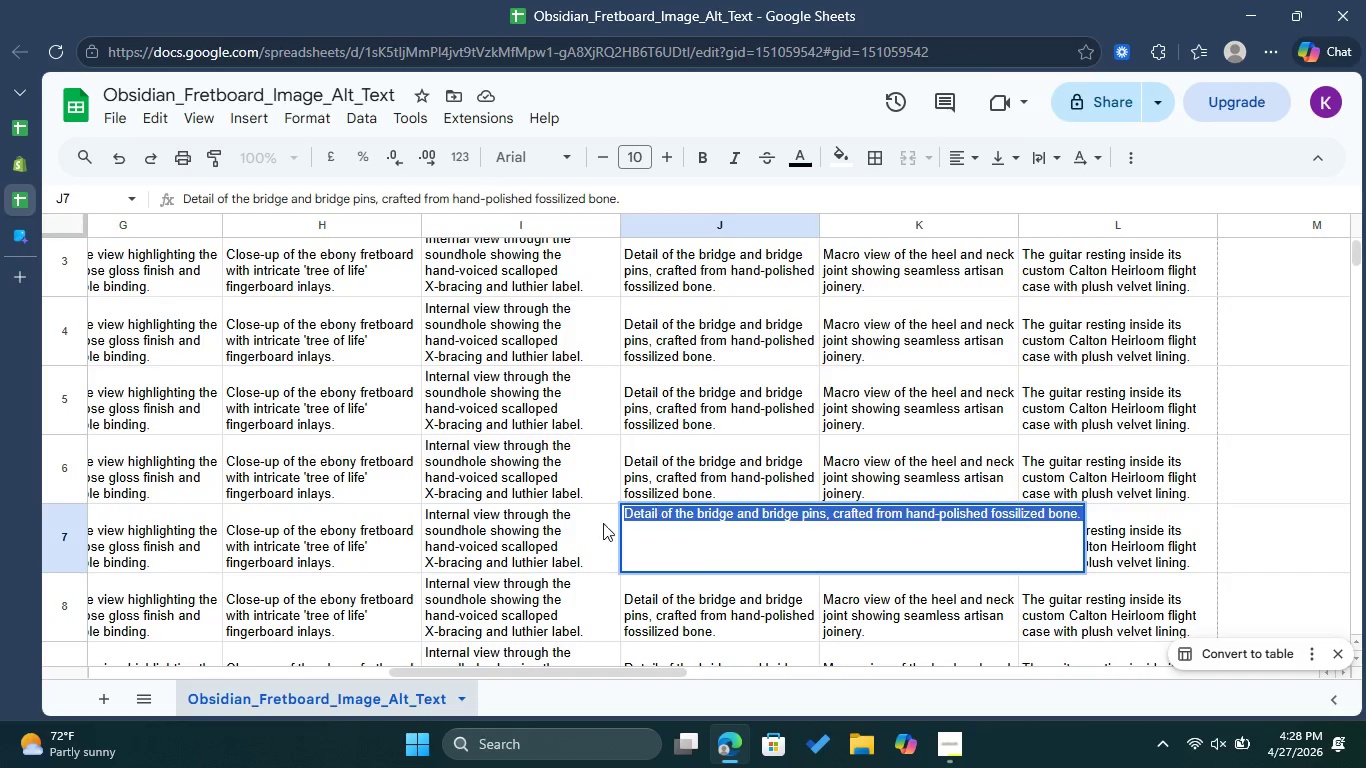 
left_click([540, 528])
 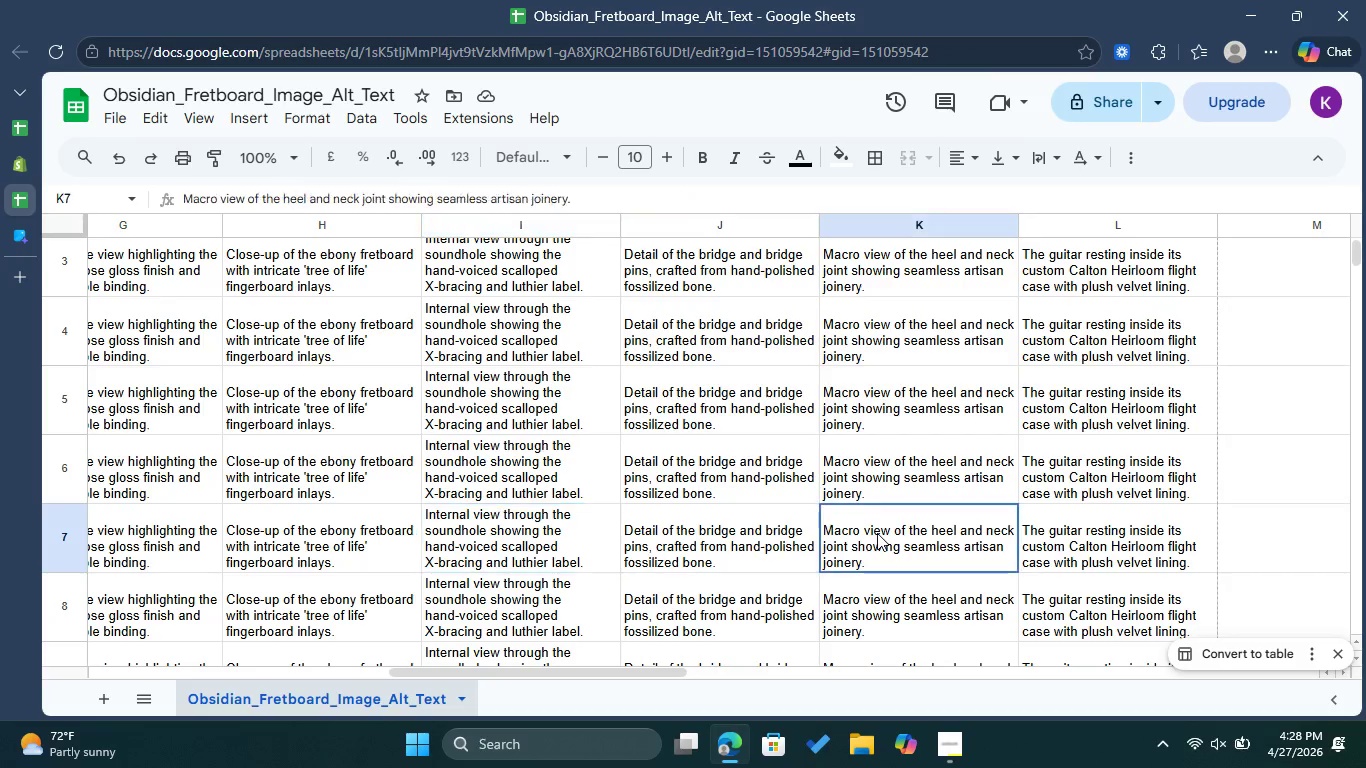 
double_click([877, 533])
 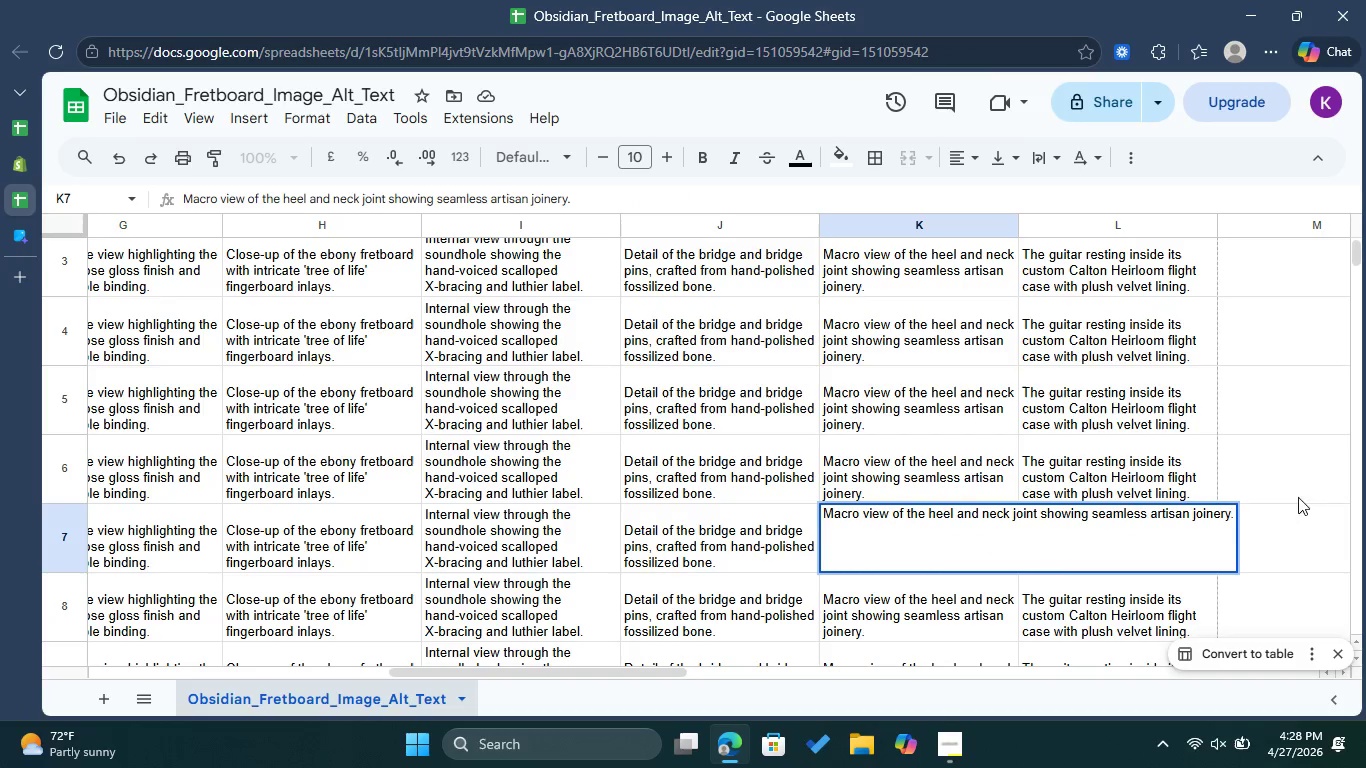 
left_click([1229, 517])
 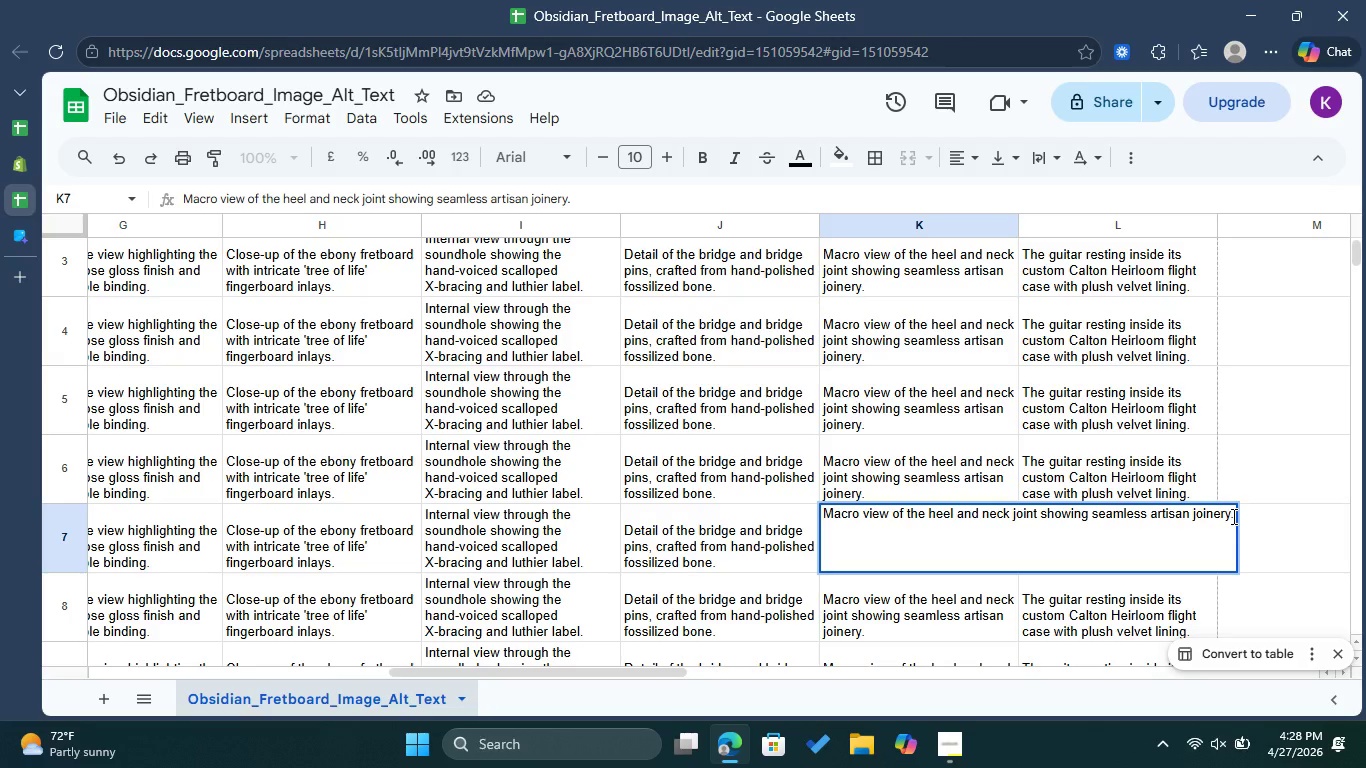 
key(Control+A)
 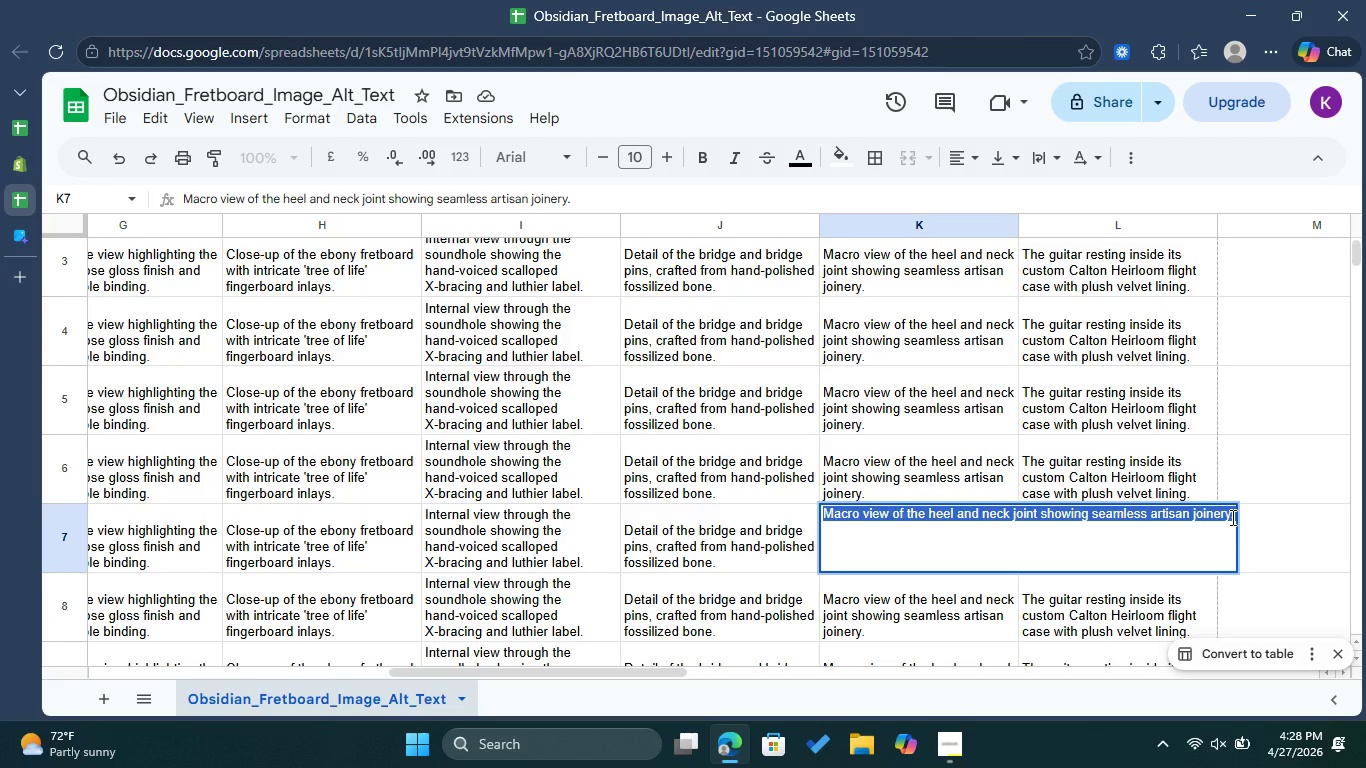 
key(Control+C)
 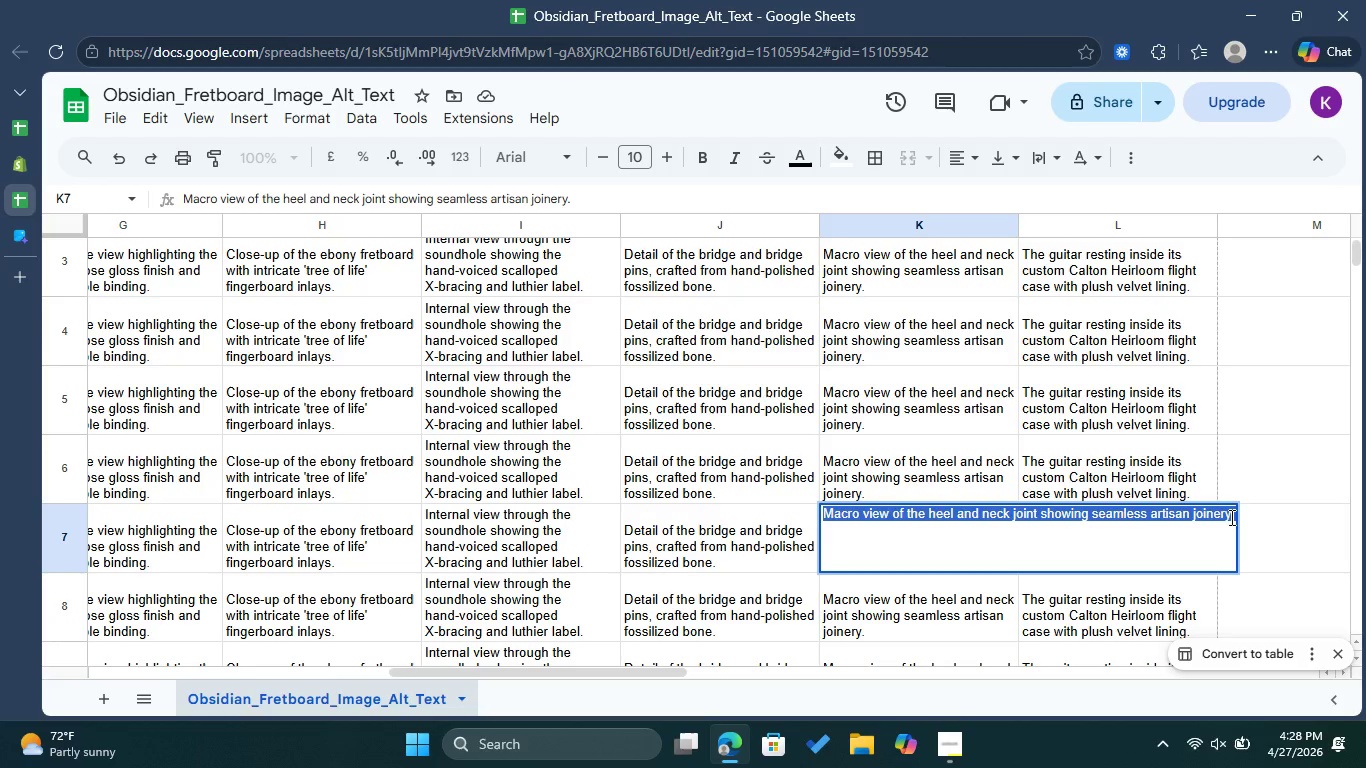 
key(Control+C)
 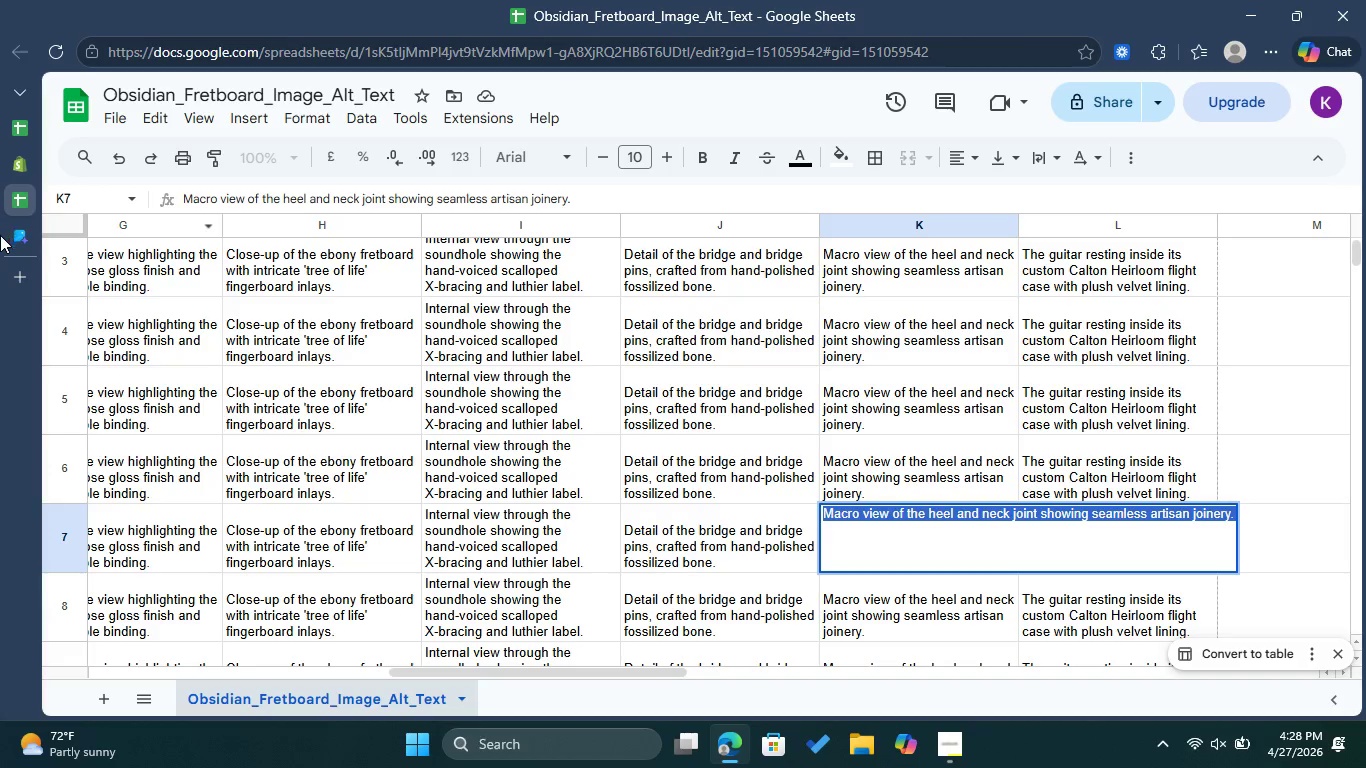 
left_click([14, 236])
 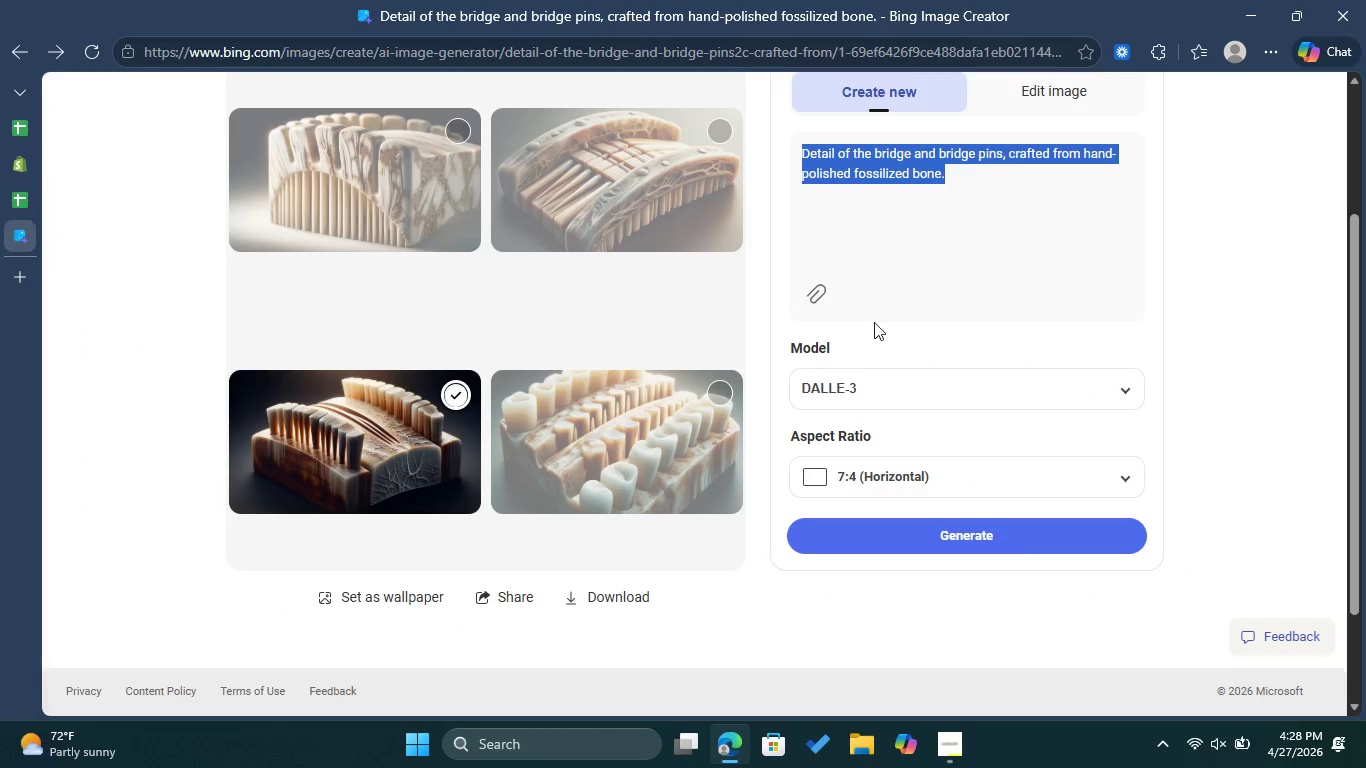 
key(Control+V)
 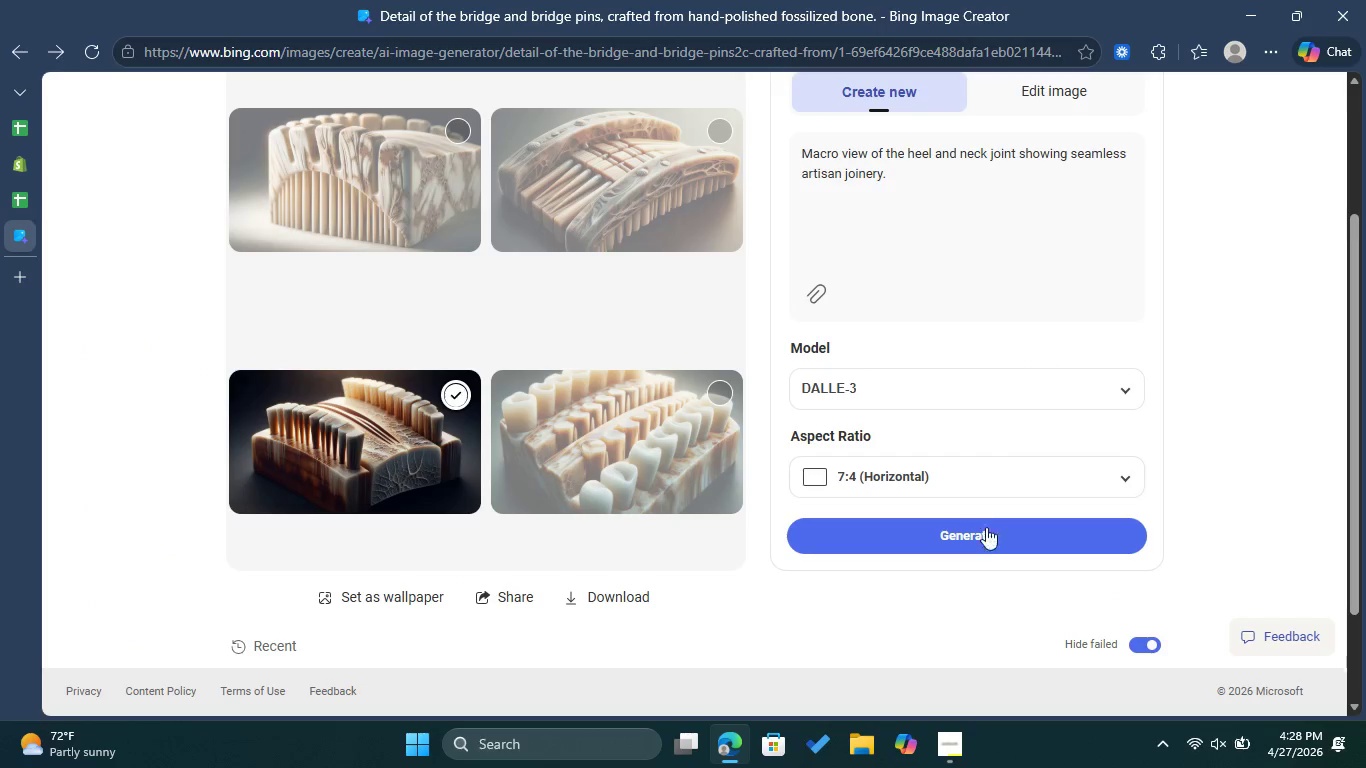 
left_click([993, 536])
 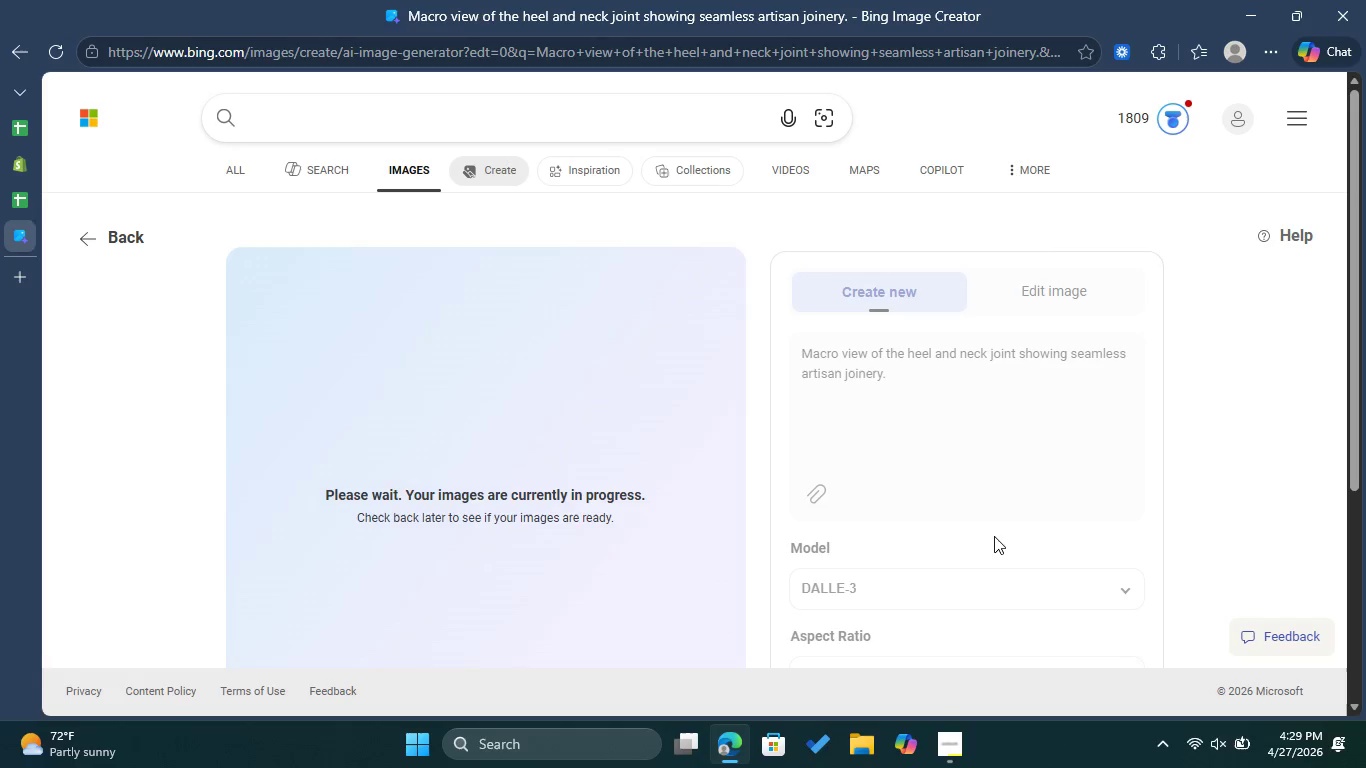 
wait(52.88)
 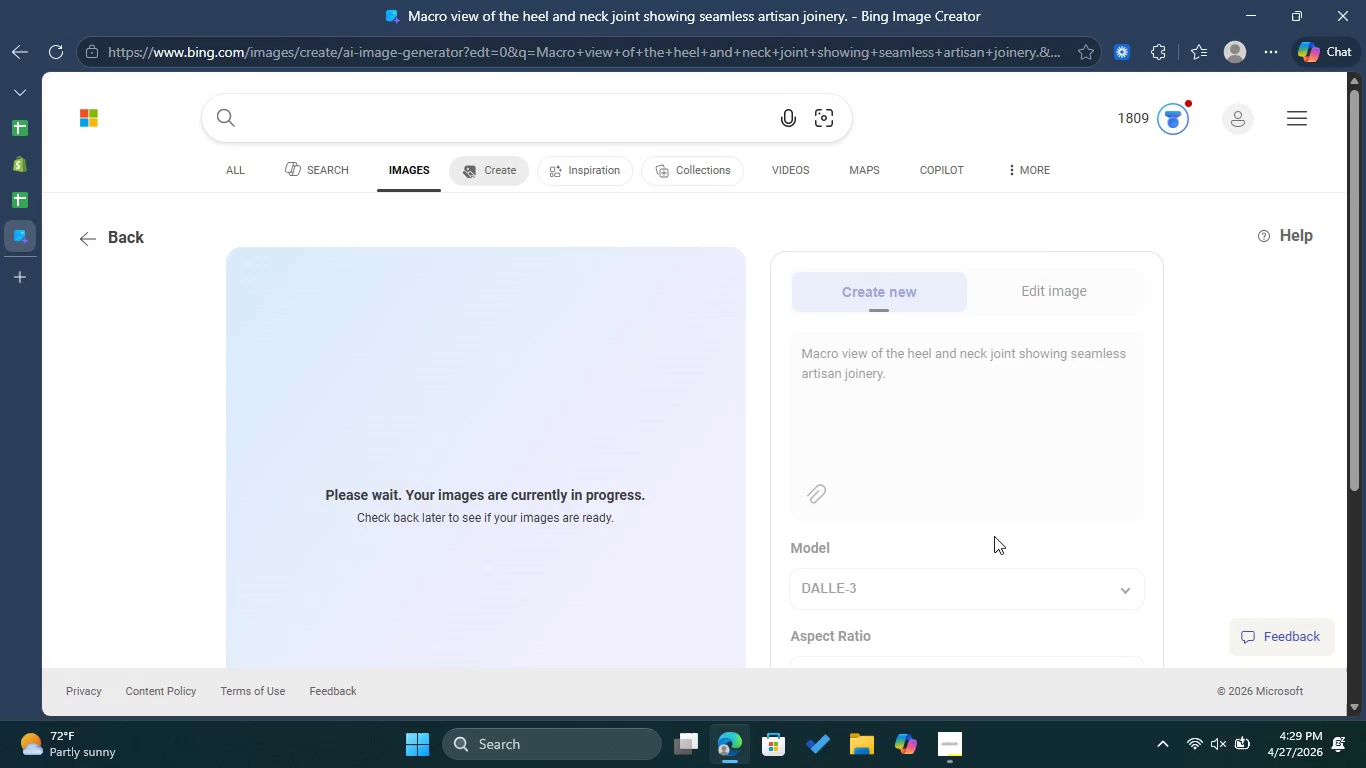 
left_click([66, 45])
 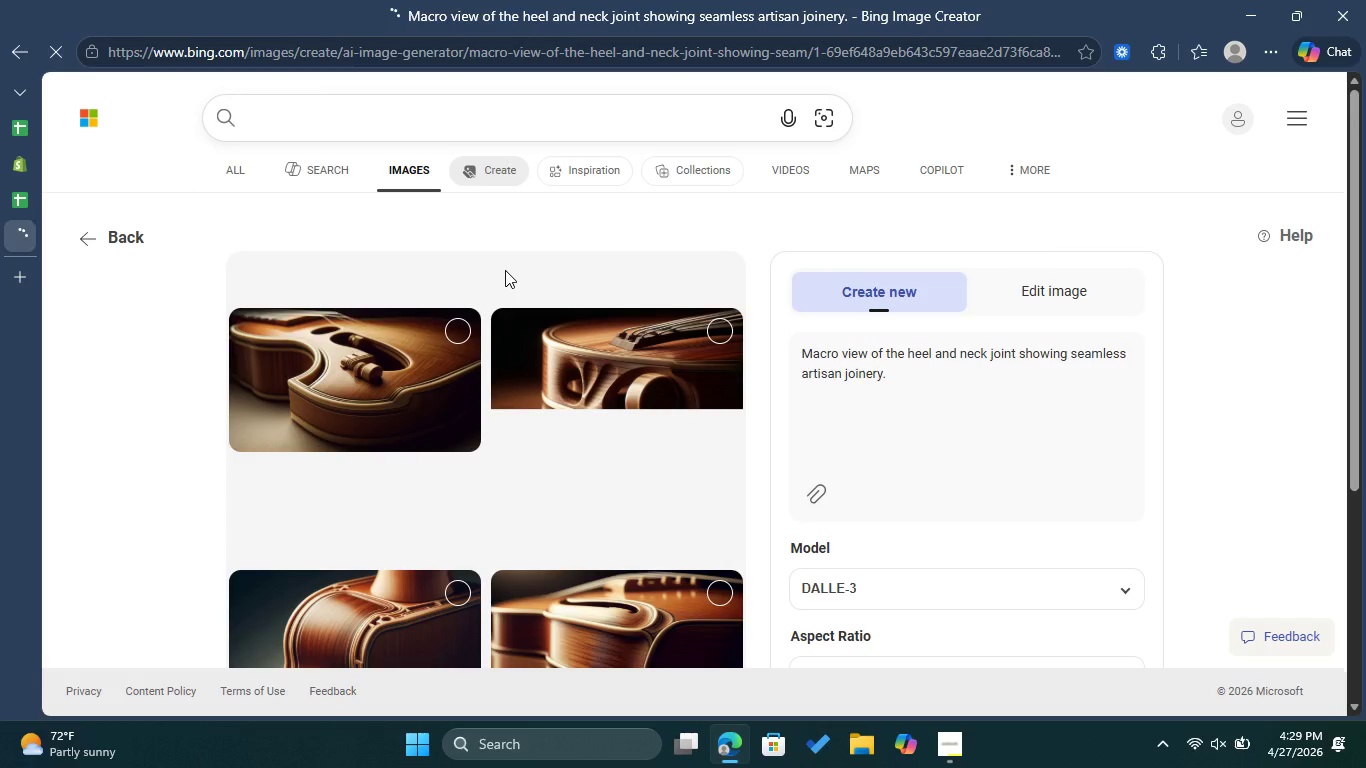 
scroll: coordinate [595, 403], scroll_direction: down, amount: 2.0
 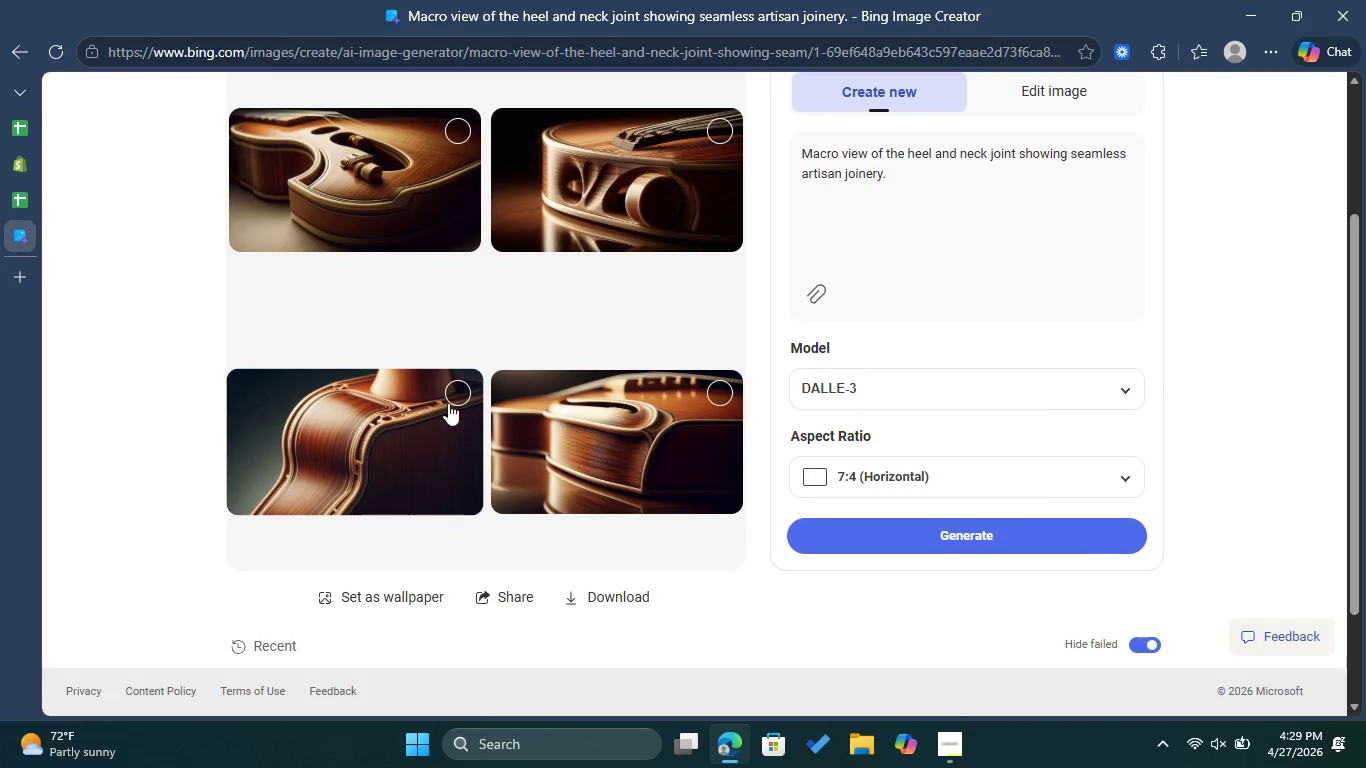 
left_click([461, 389])
 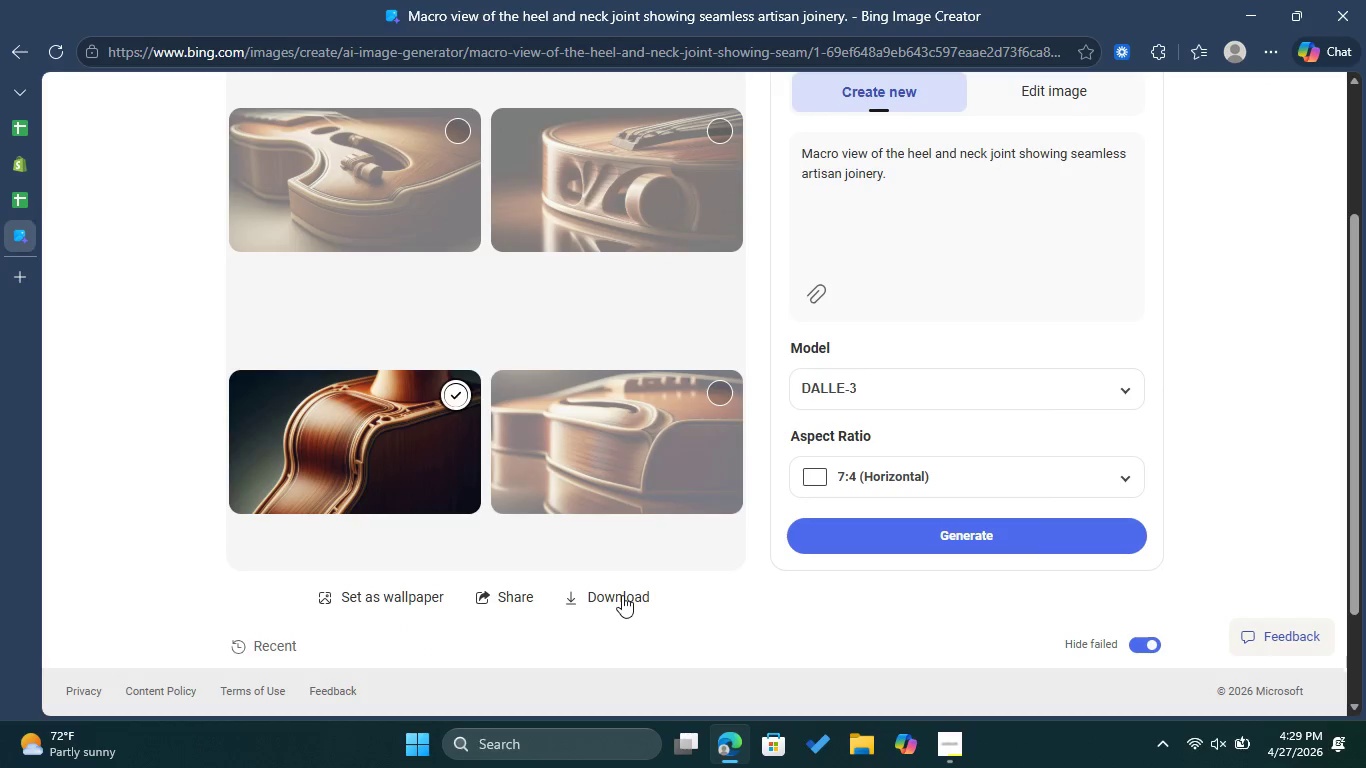 
left_click([622, 595])
 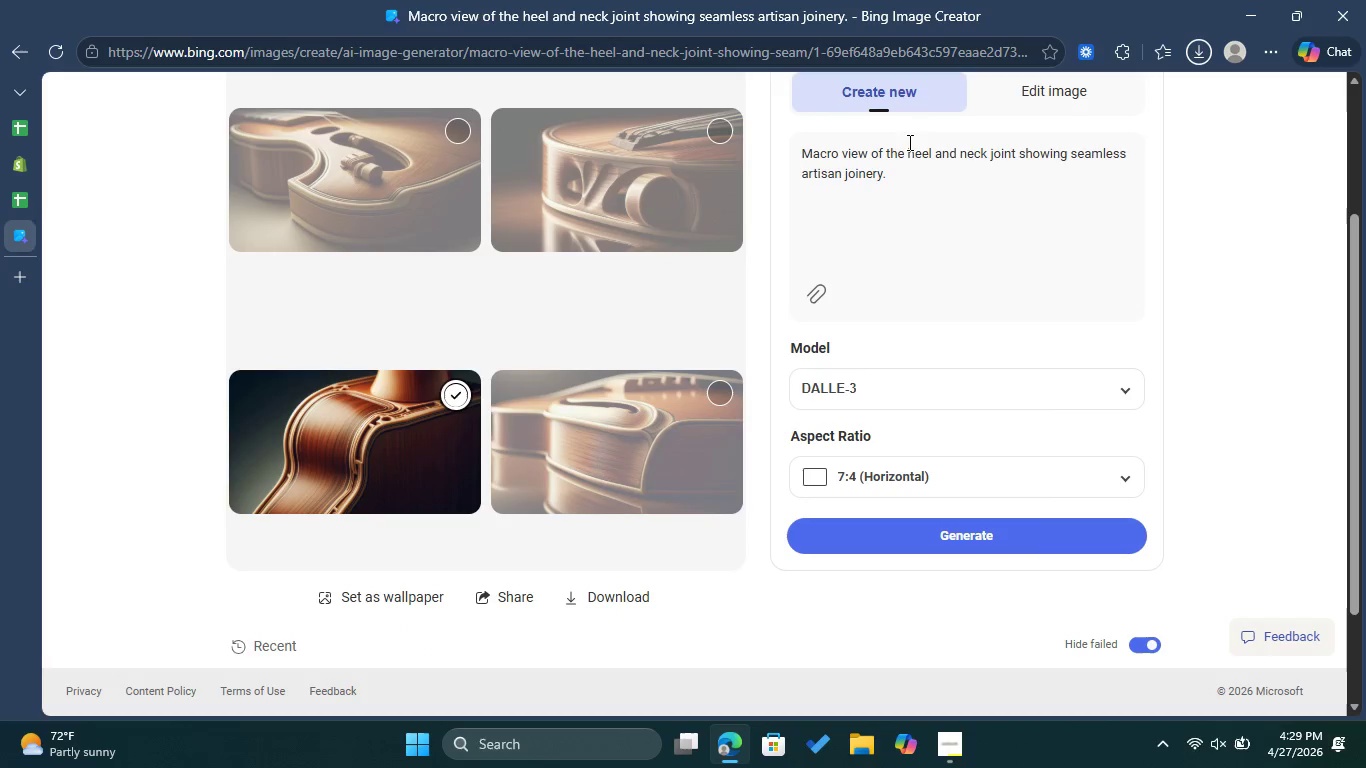 
left_click_drag(start_coordinate=[913, 173], to_coordinate=[789, 153])
 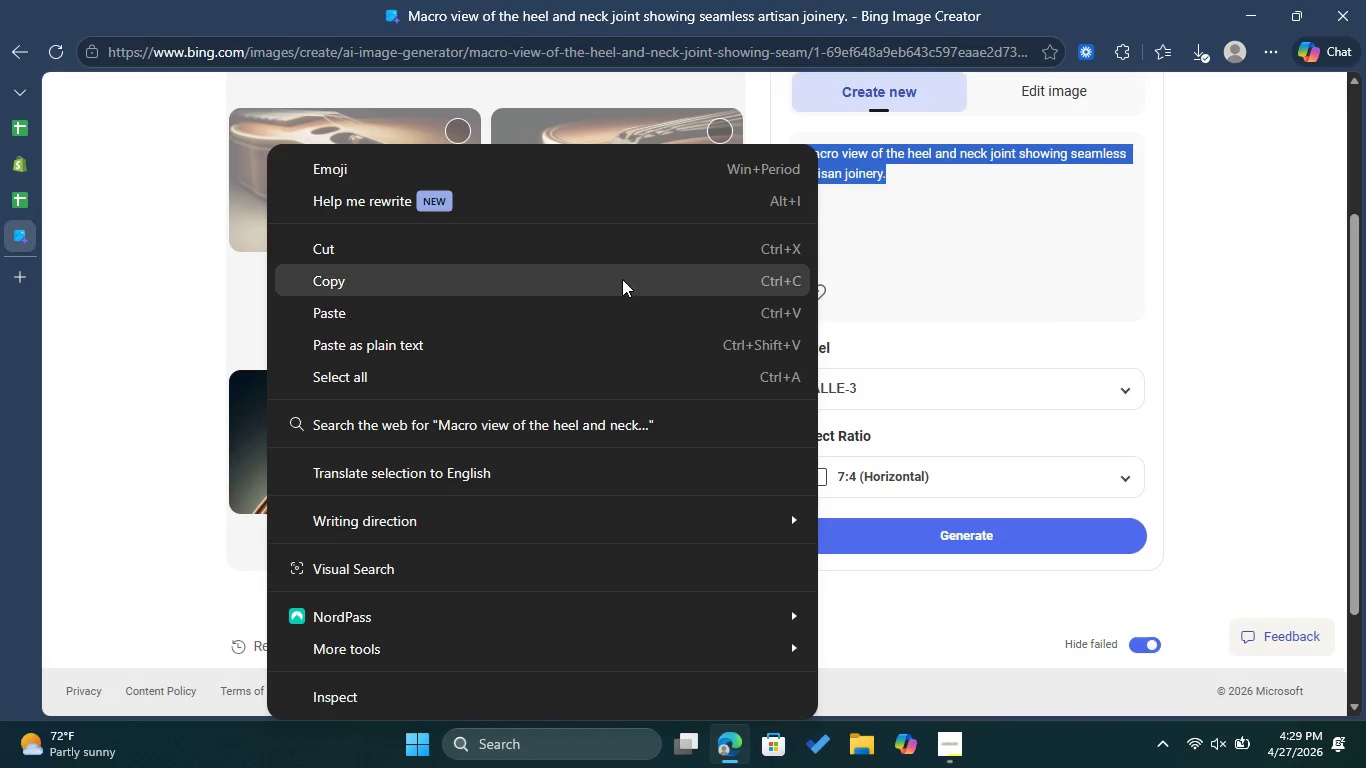 
left_click([621, 273])
 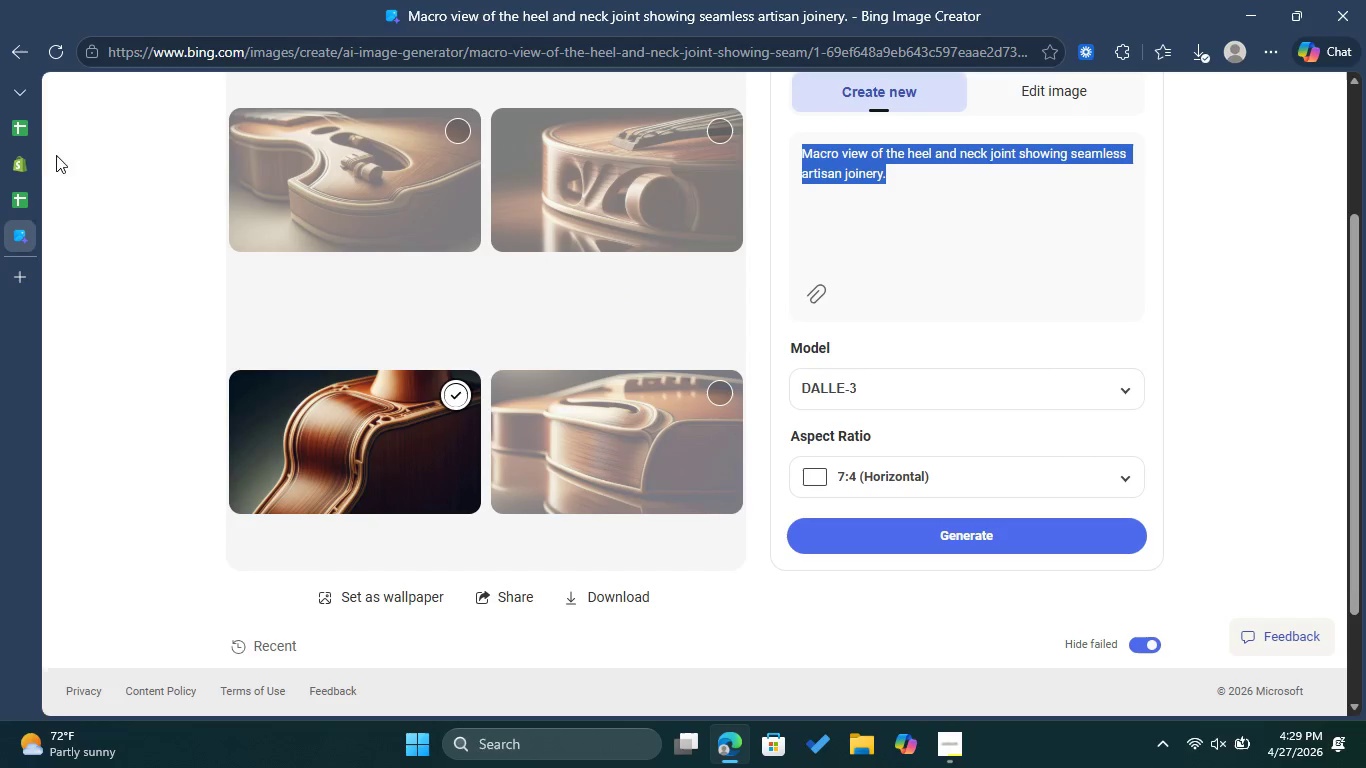 
left_click([18, 163])
 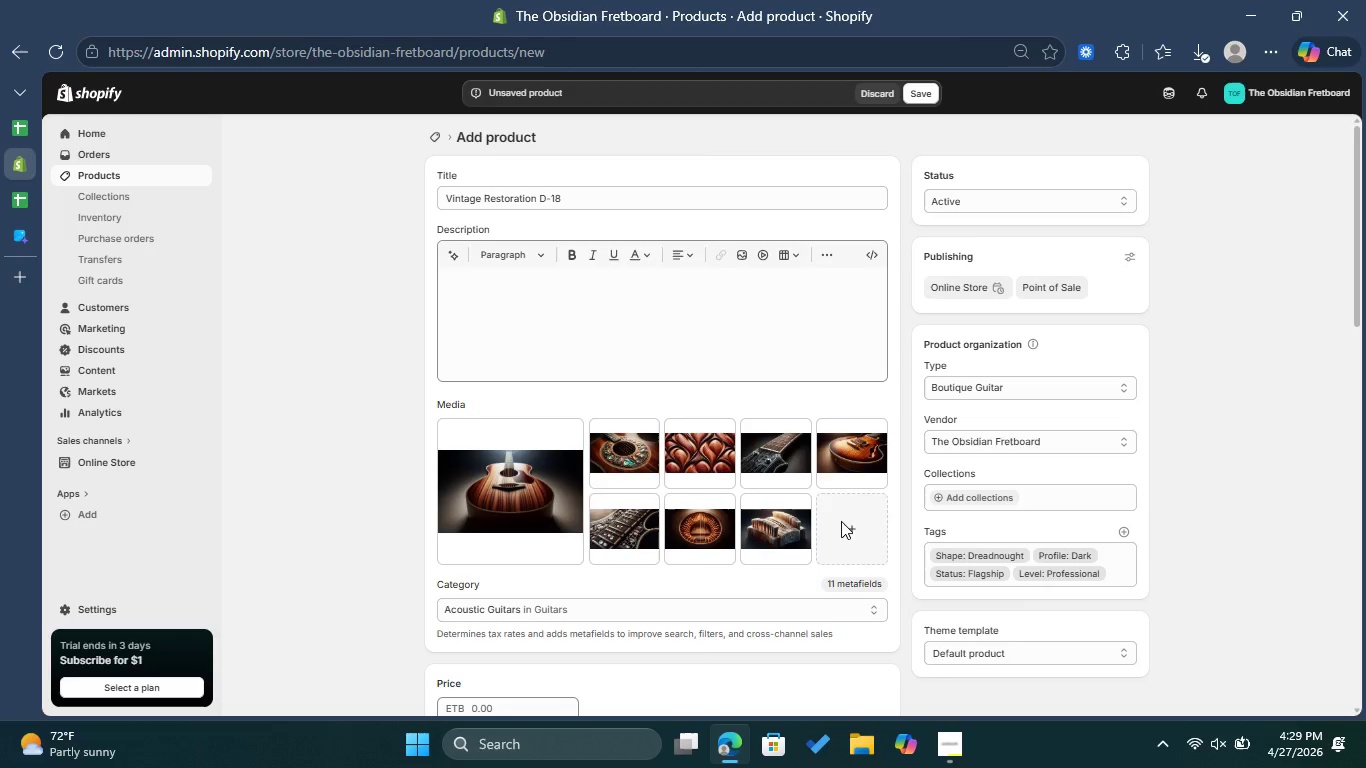 
left_click([845, 522])
 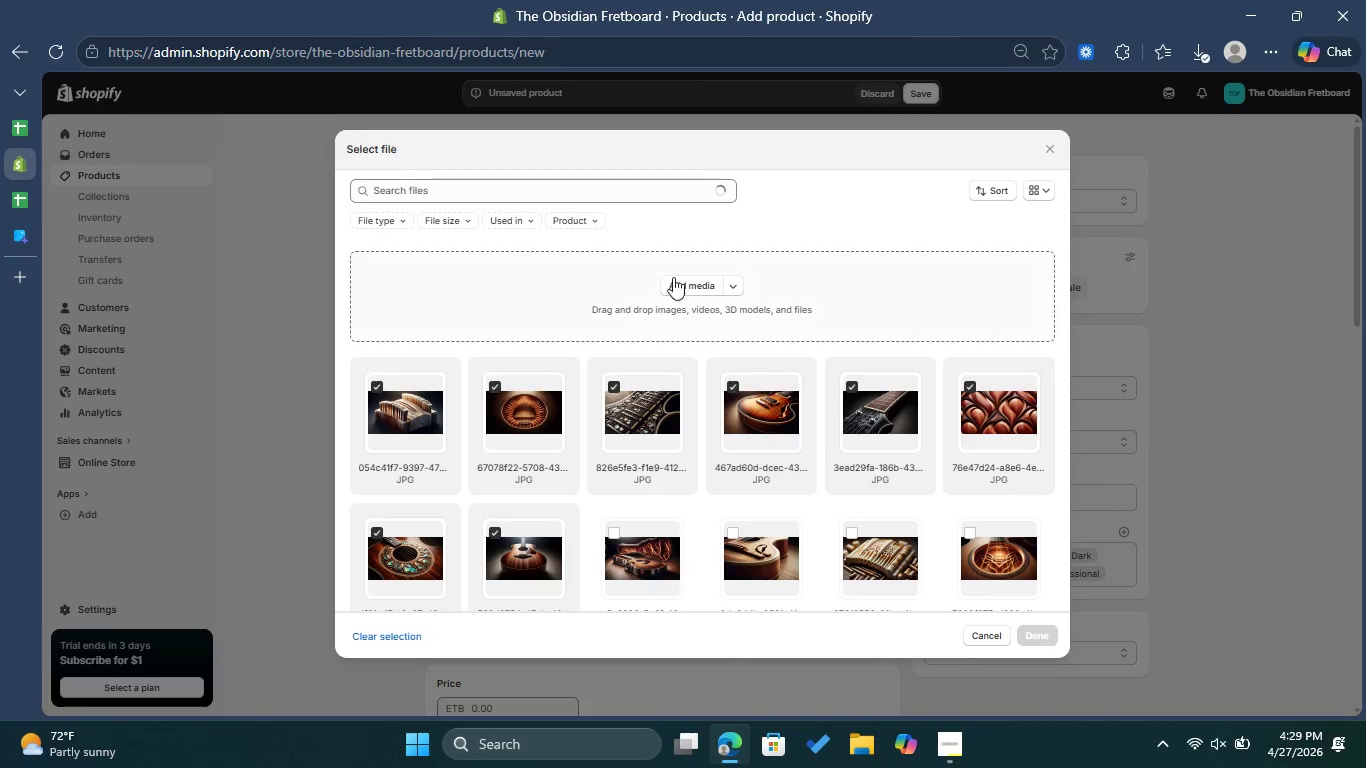 
left_click([691, 286])
 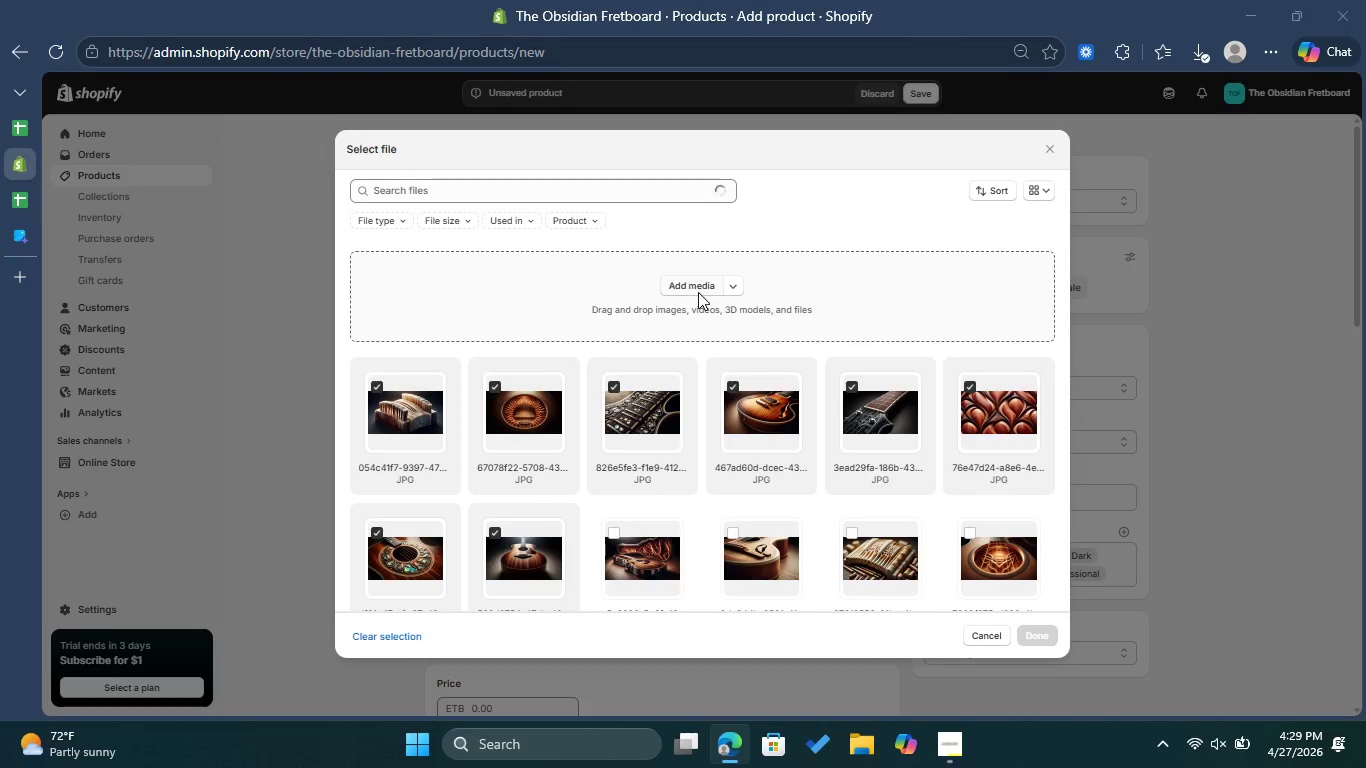 
mouse_move([694, 295])
 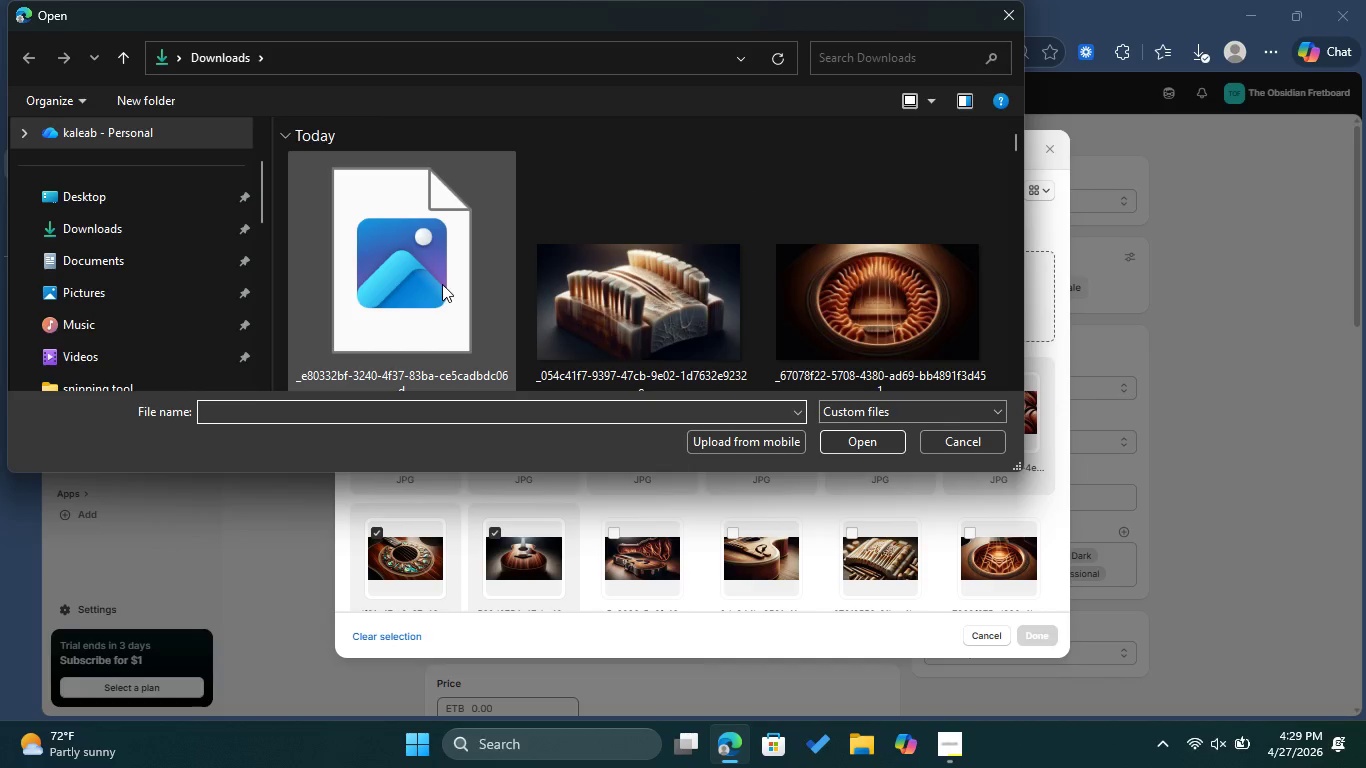 
left_click([442, 284])
 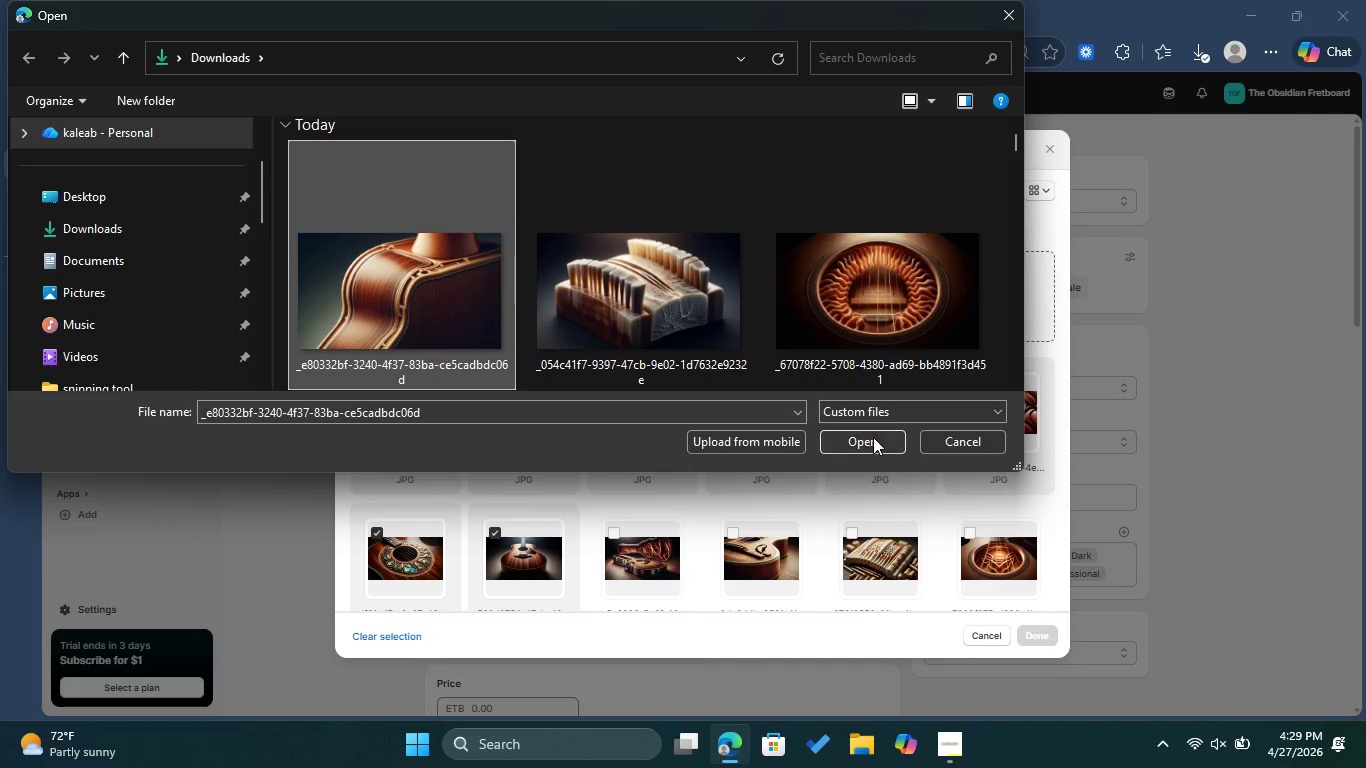 
left_click([866, 439])
 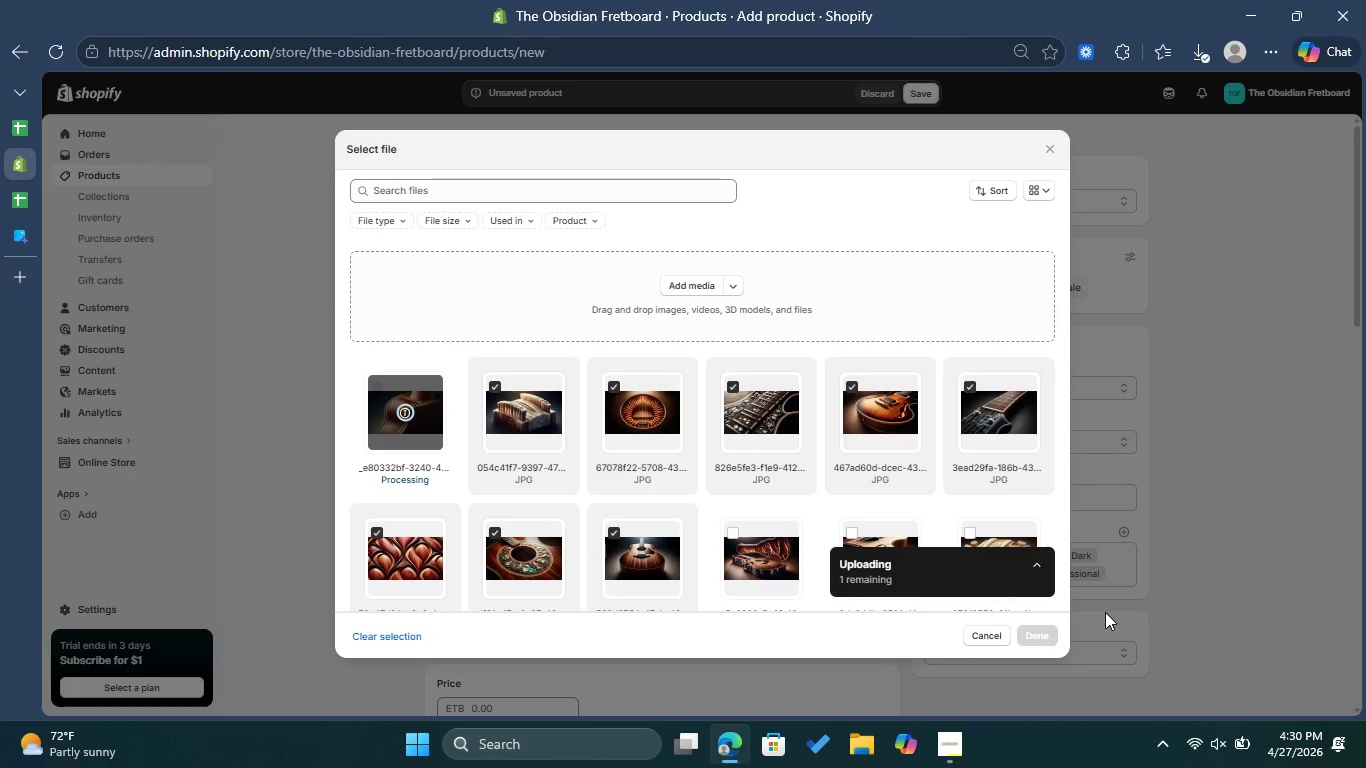 
wait(11.23)
 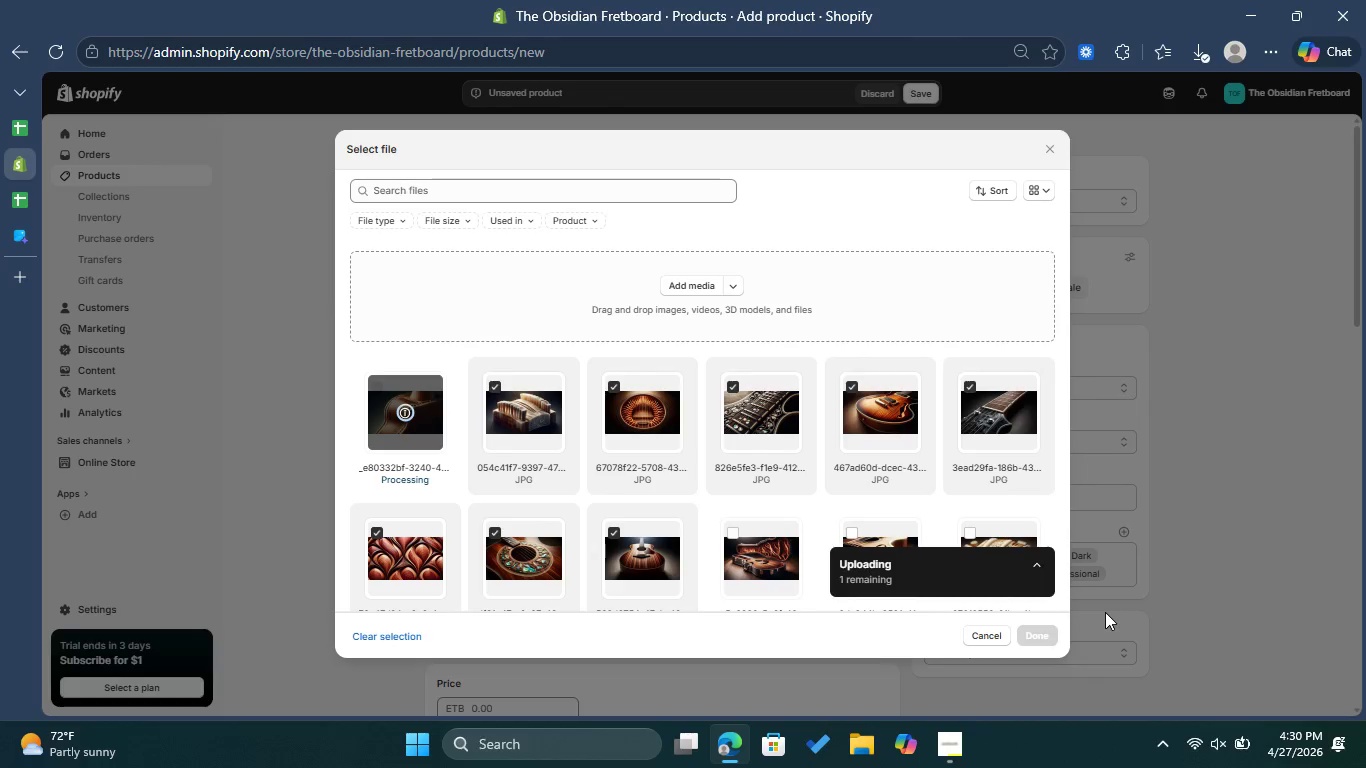 
left_click([1028, 637])
 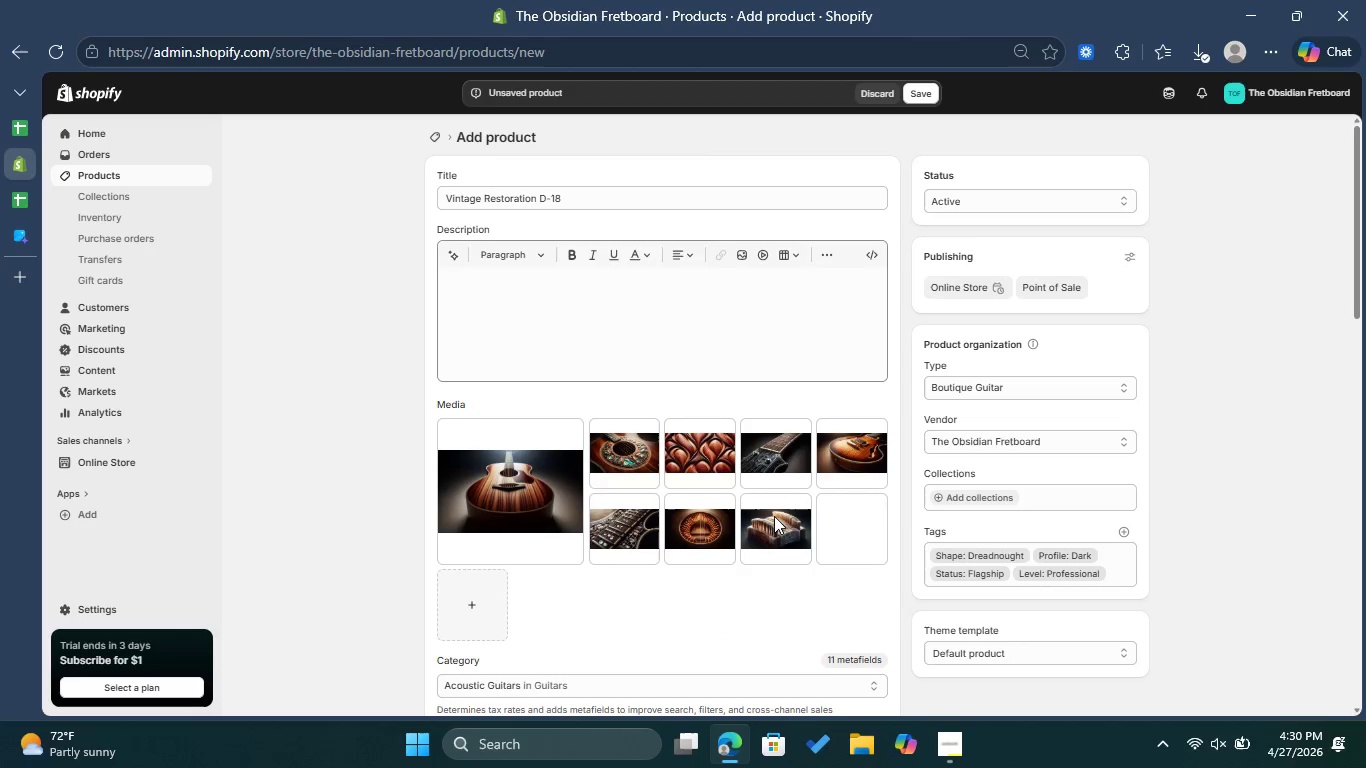 
left_click([848, 523])
 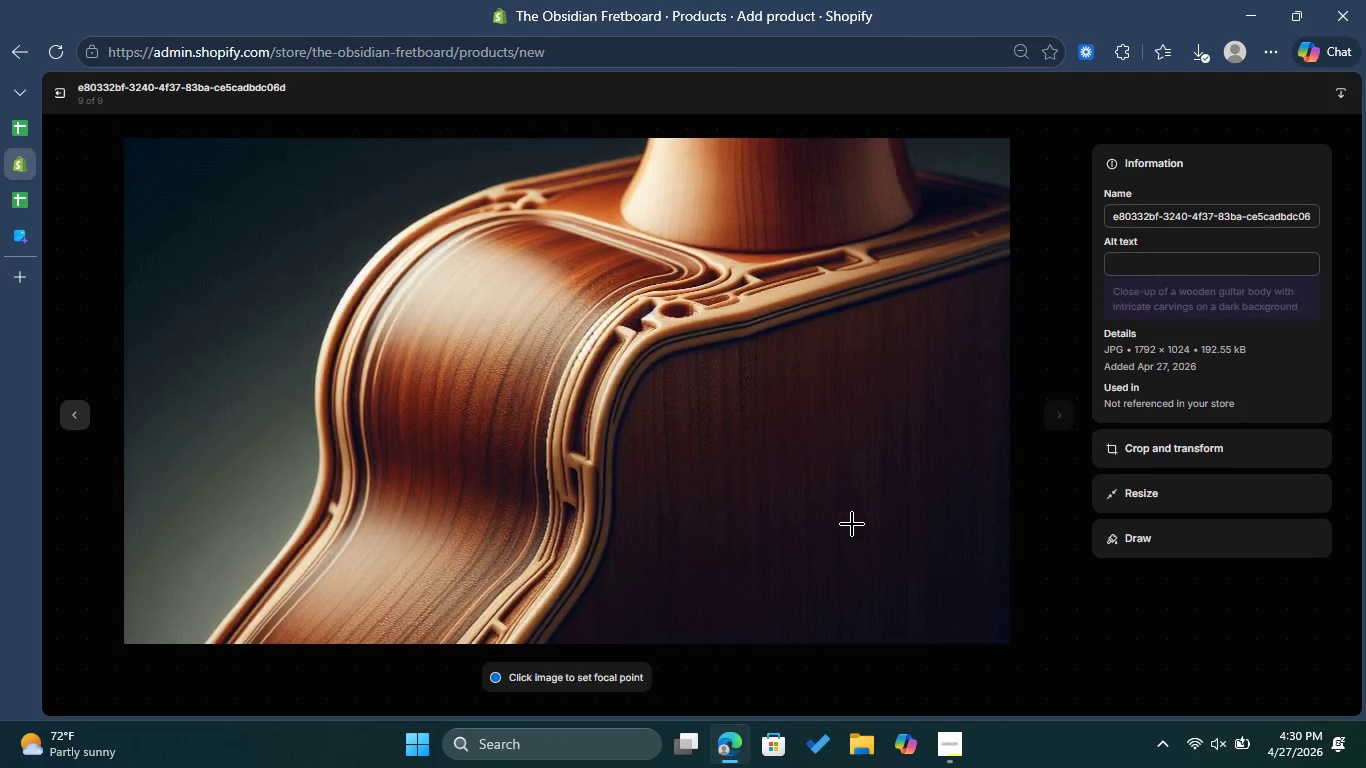 
wait(5.19)
 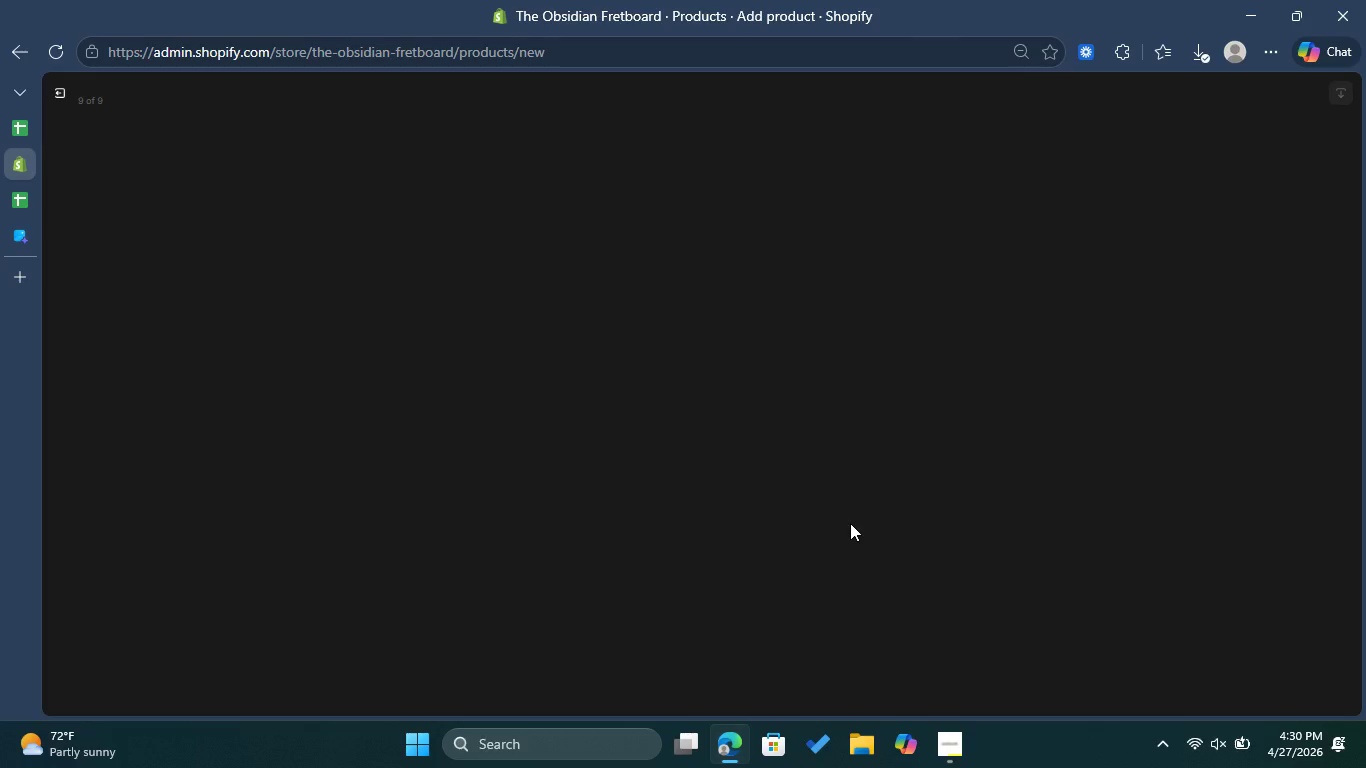 
left_click([1129, 269])
 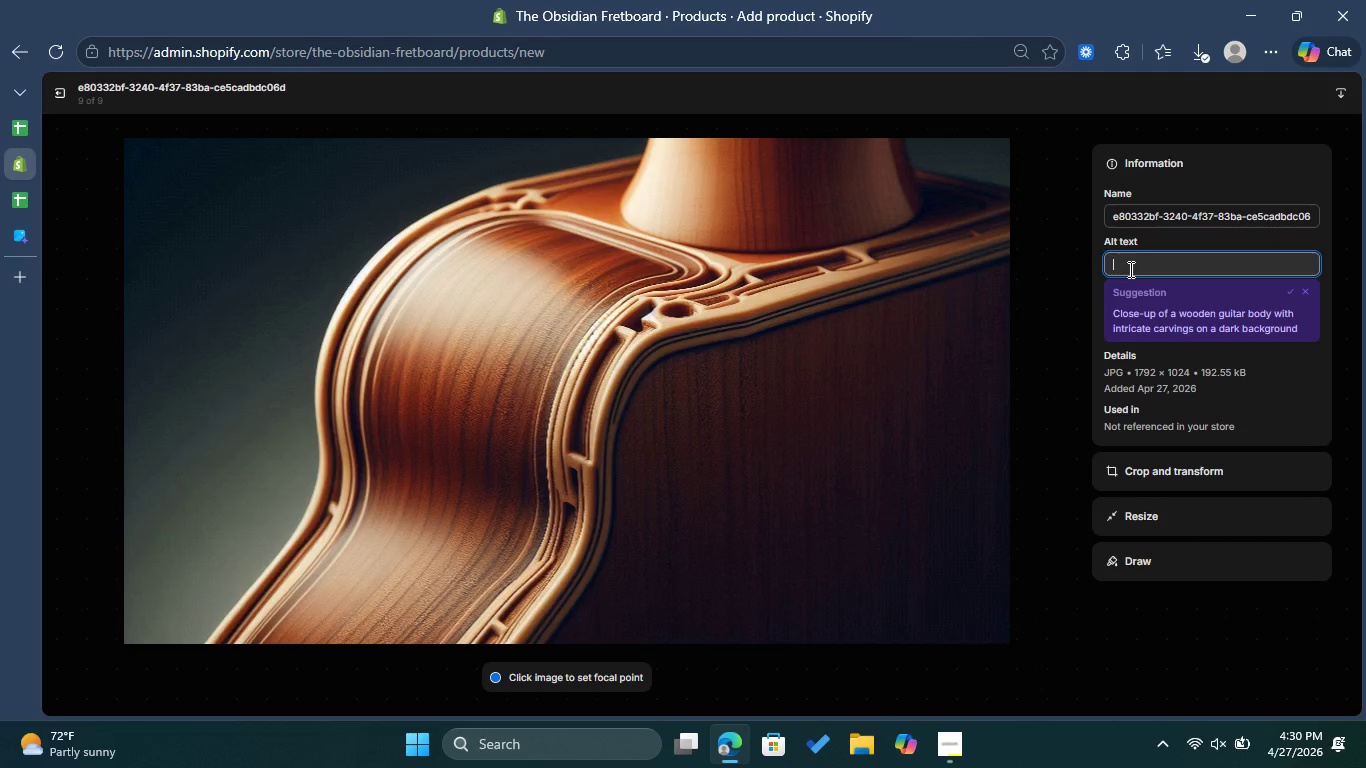 
key(Control+ControlLeft)
 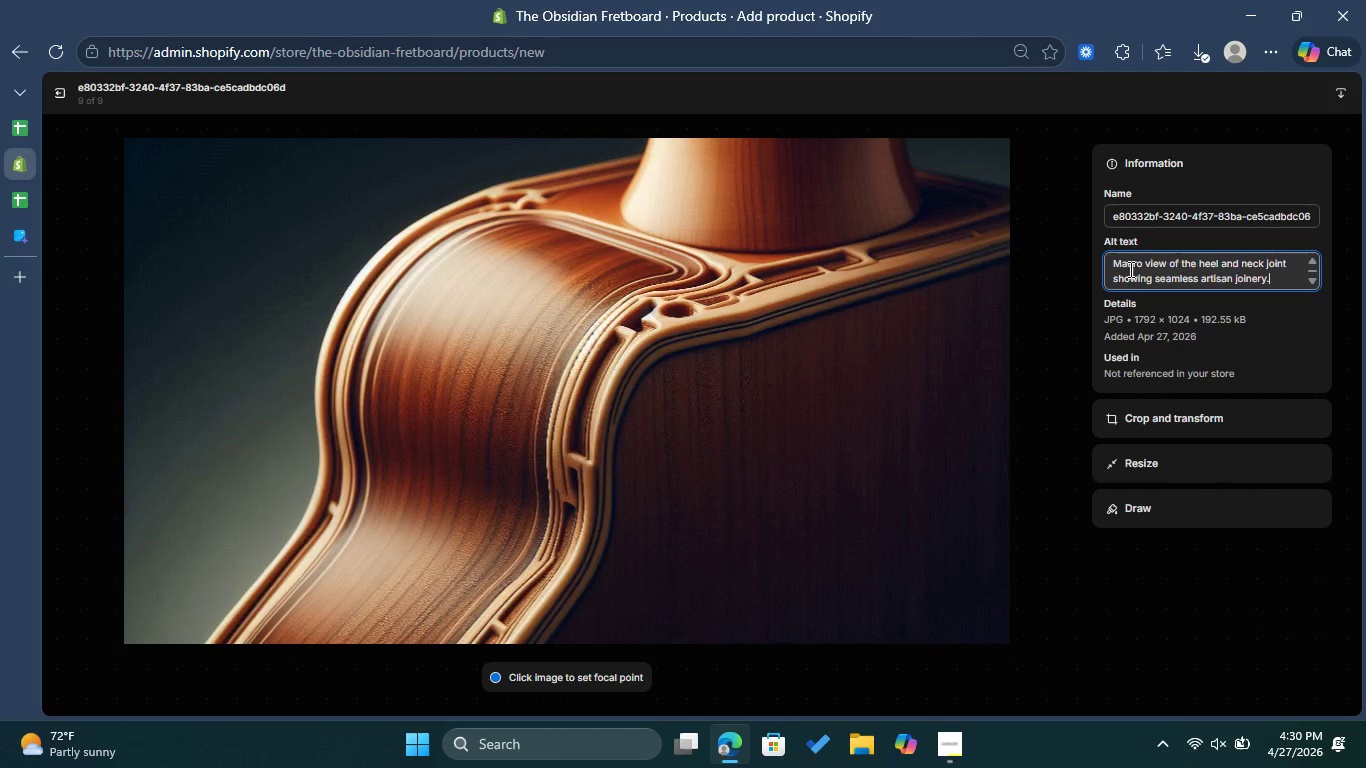 
key(Control+V)
 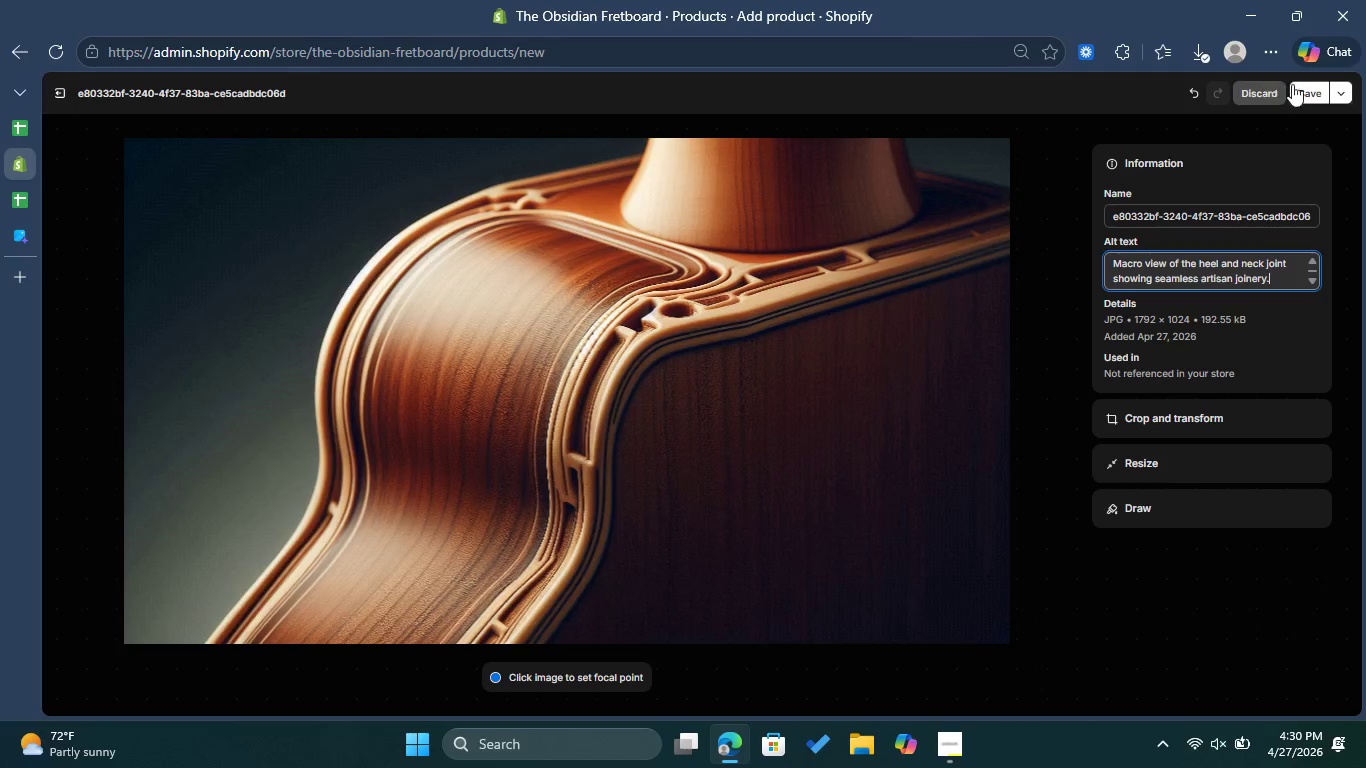 
left_click([1304, 84])
 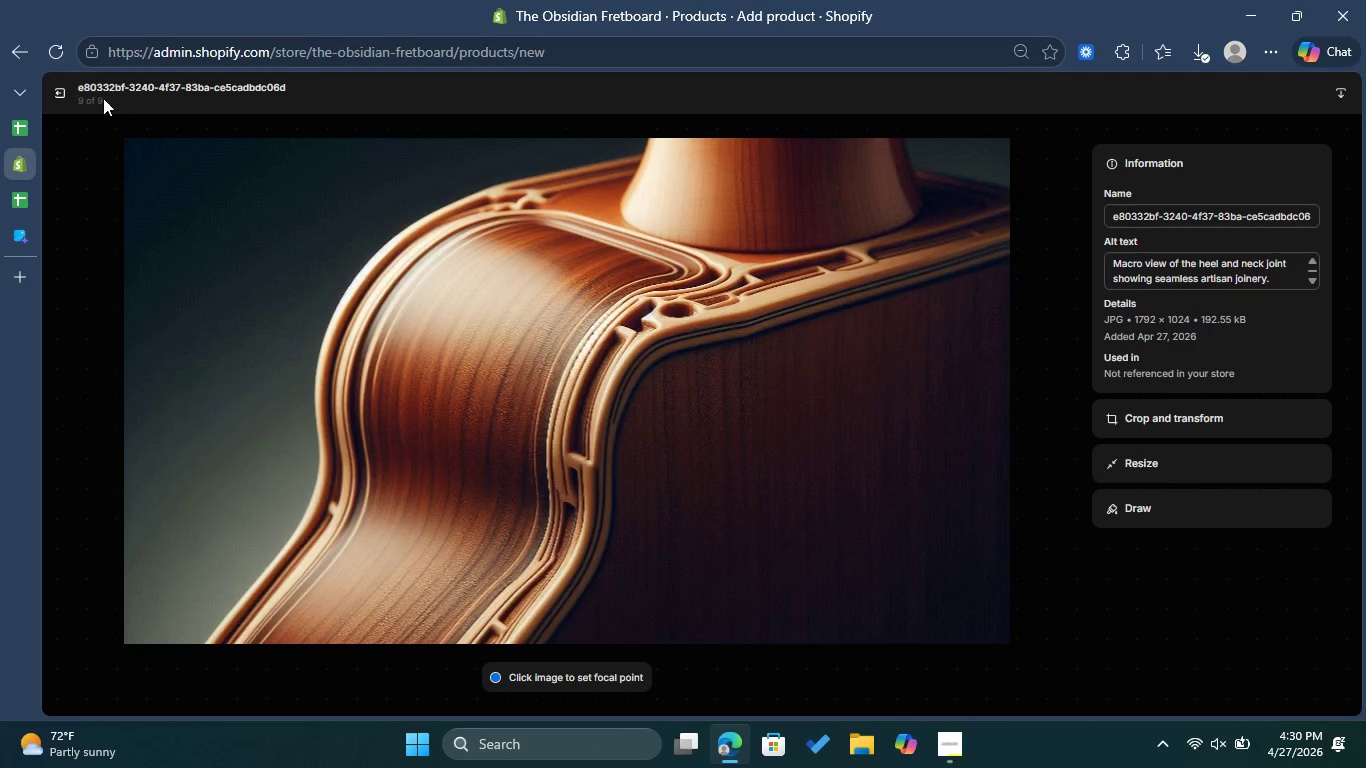 
left_click([66, 92])
 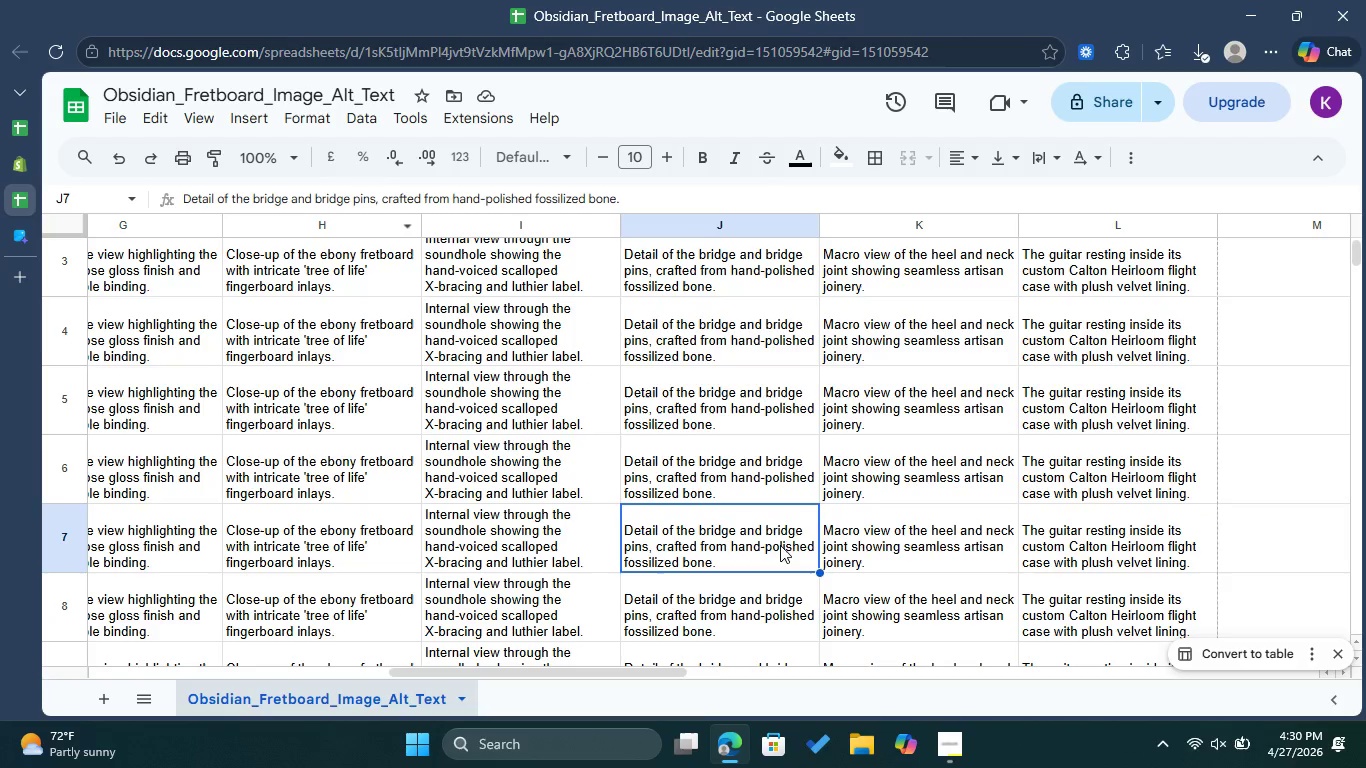 
double_click([1096, 533])
 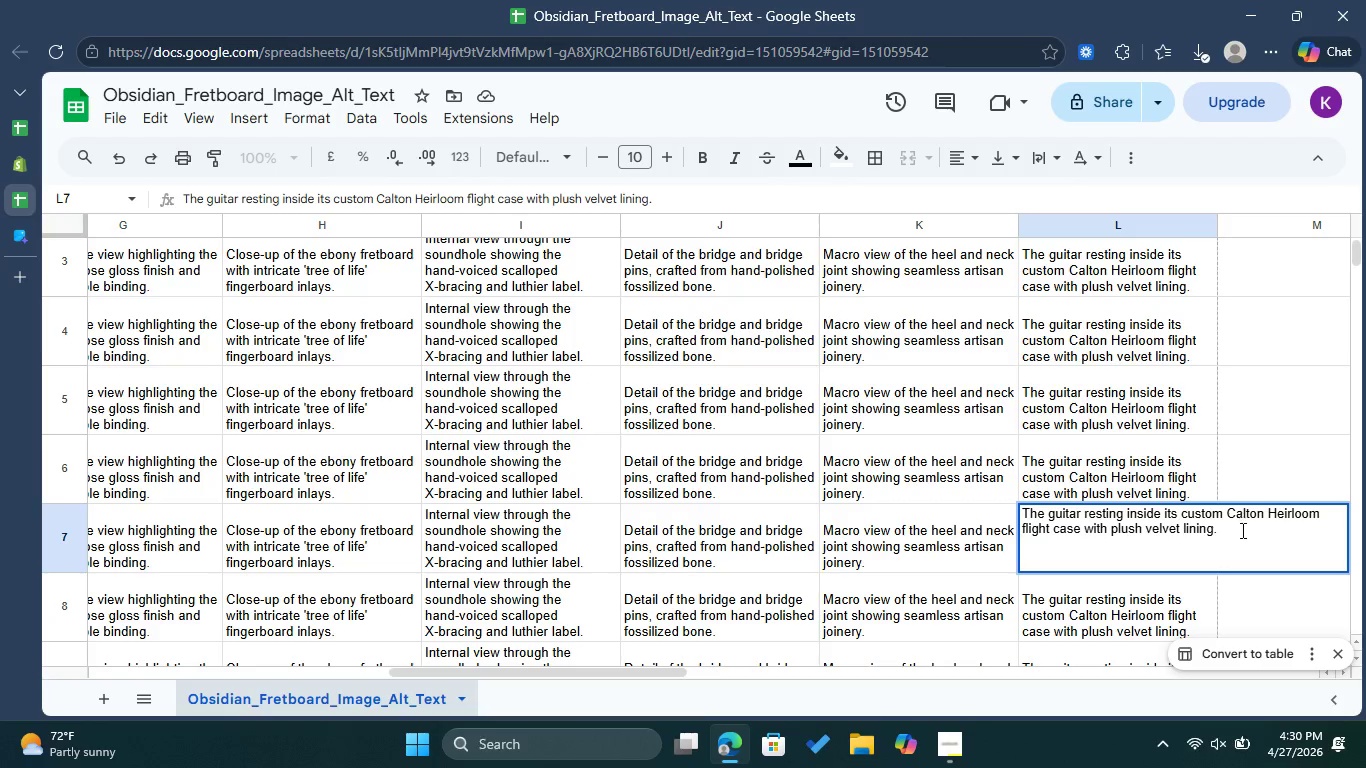 
left_click_drag(start_coordinate=[1241, 532], to_coordinate=[1021, 508])
 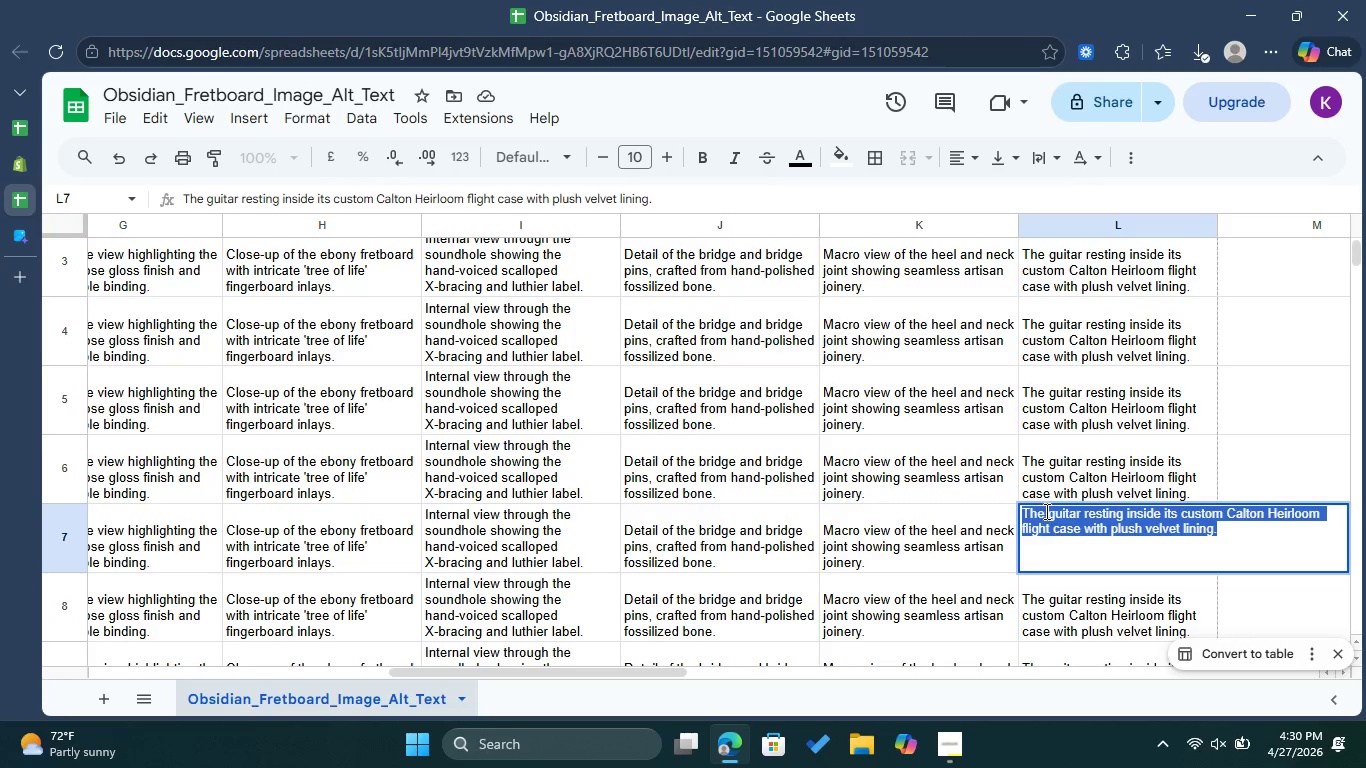 
right_click([1045, 511])
 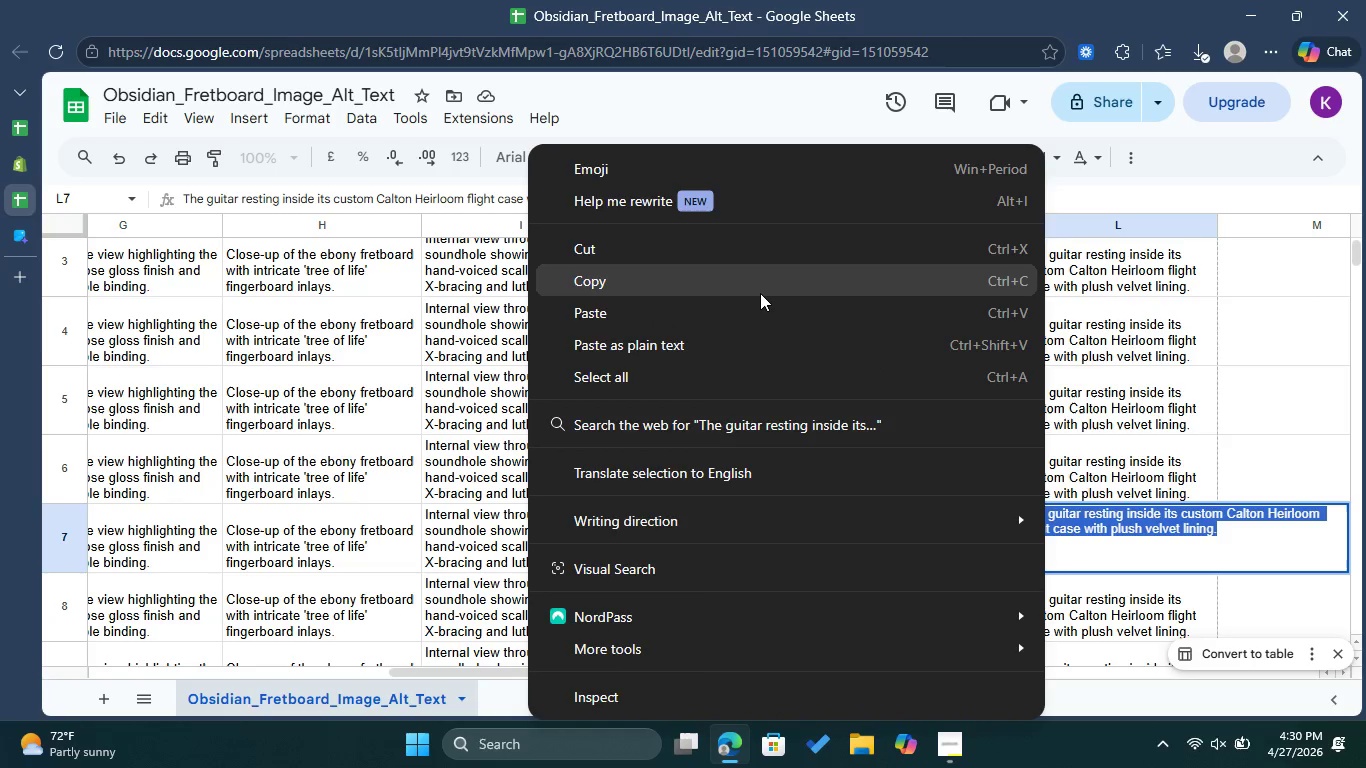 
left_click([759, 283])
 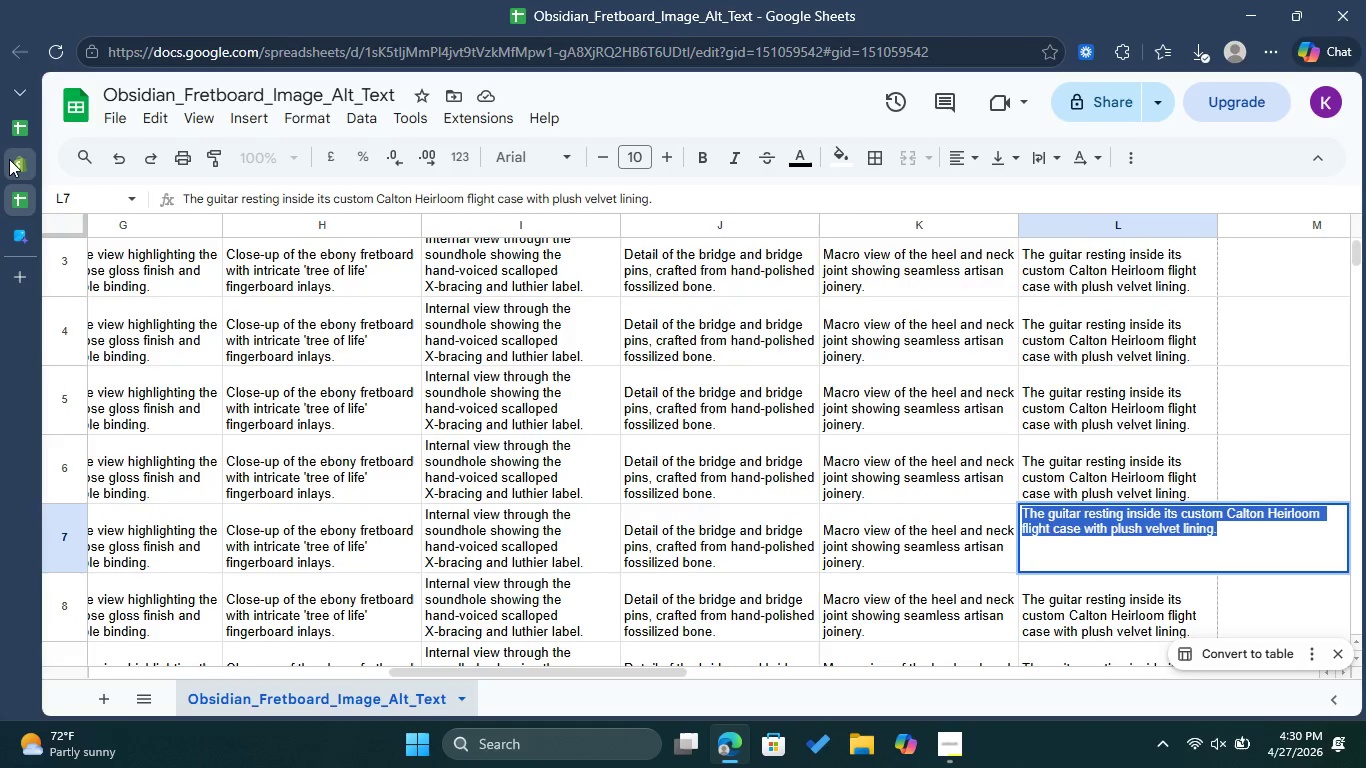 
left_click([9, 158])
 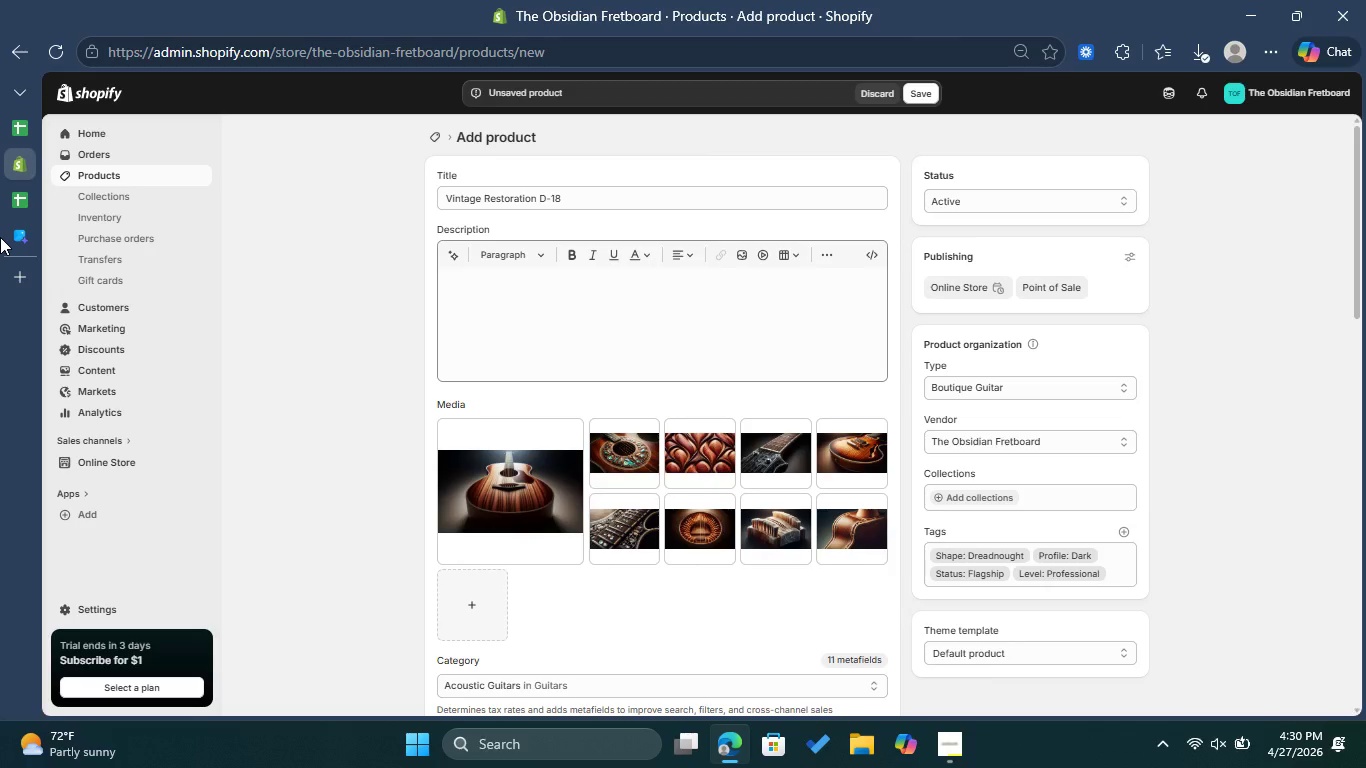 
left_click([13, 233])
 